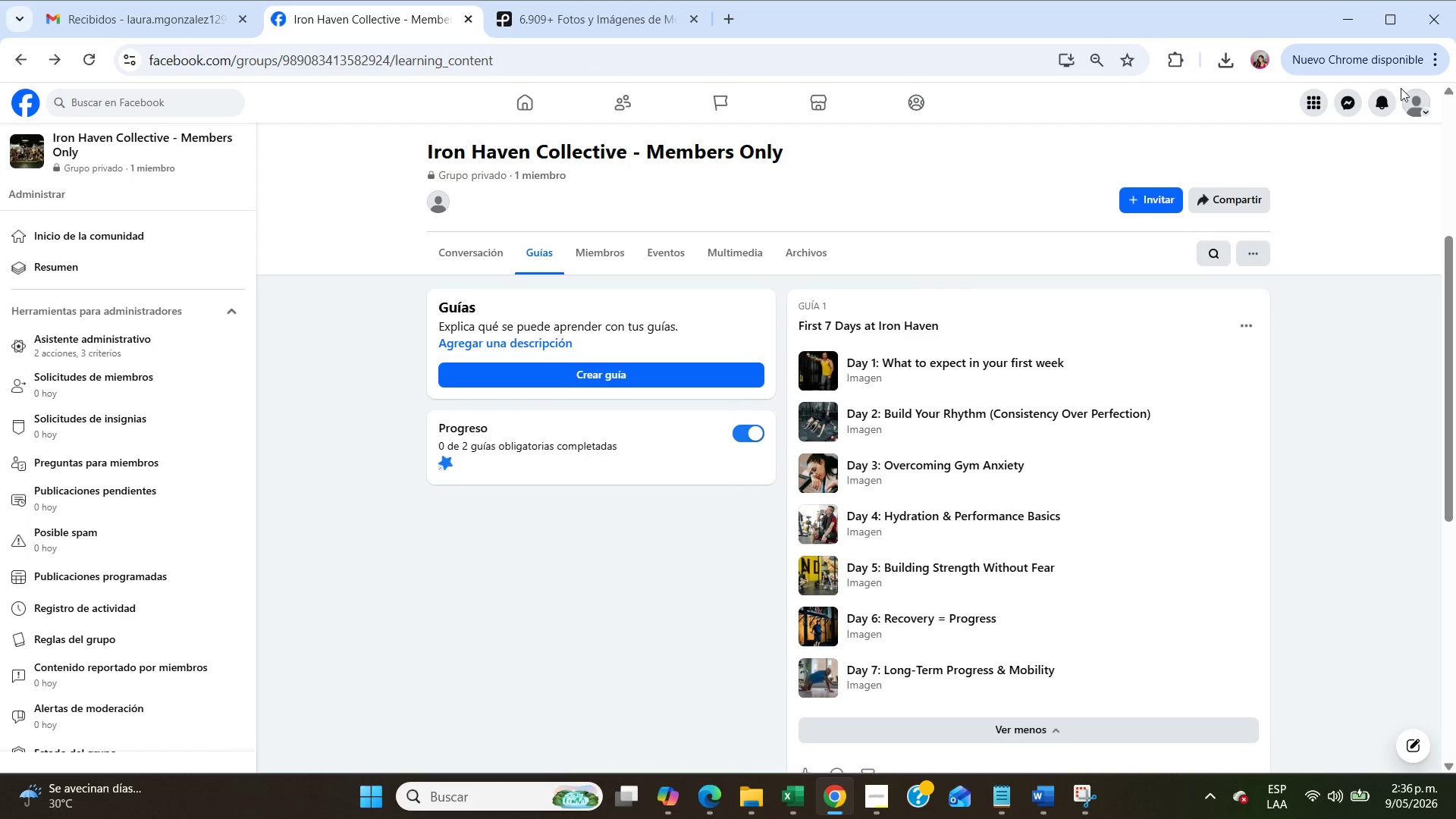 
left_click([1433, 62])
 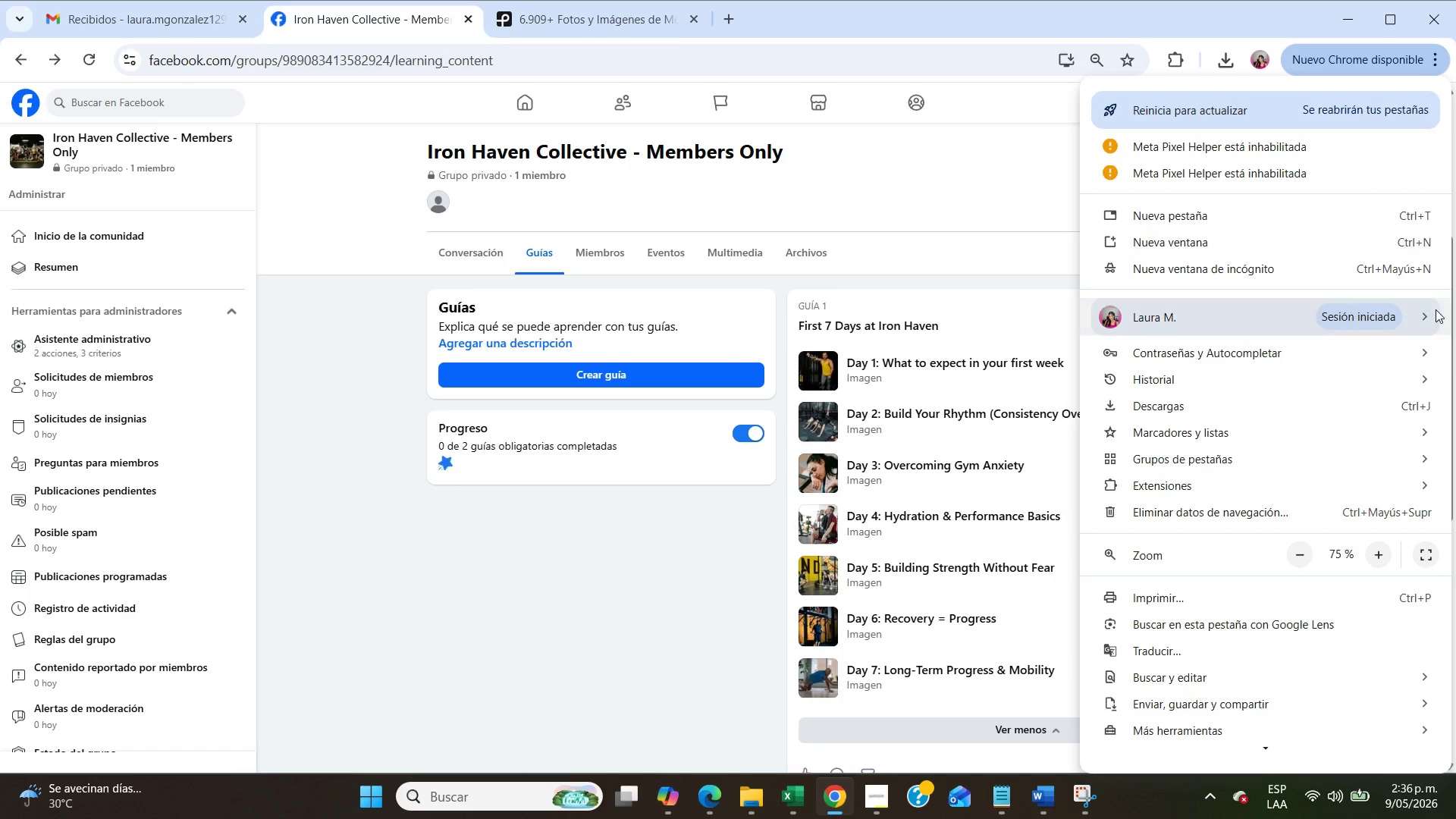 
left_click([1377, 553])
 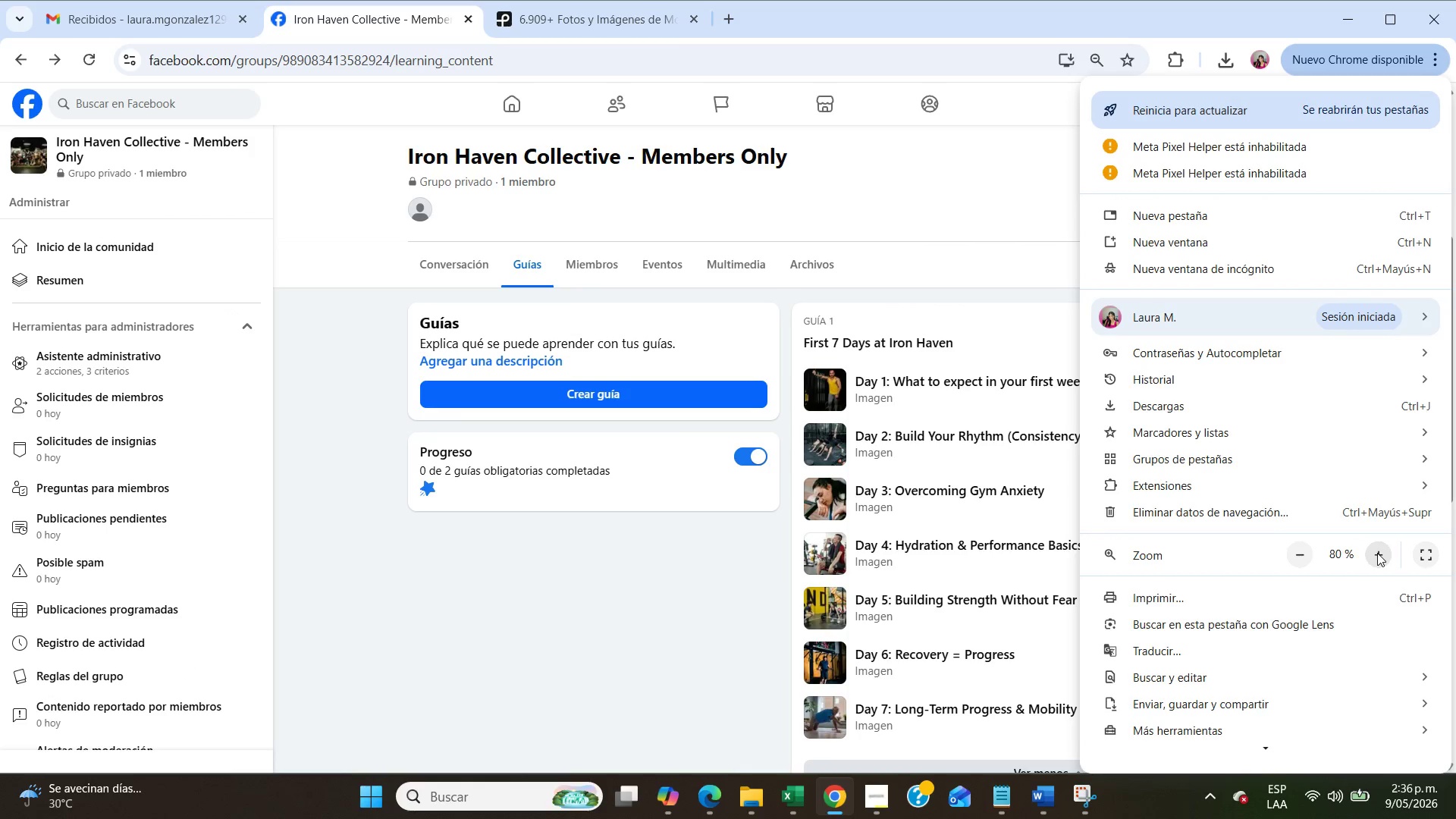 
left_click([1377, 553])
 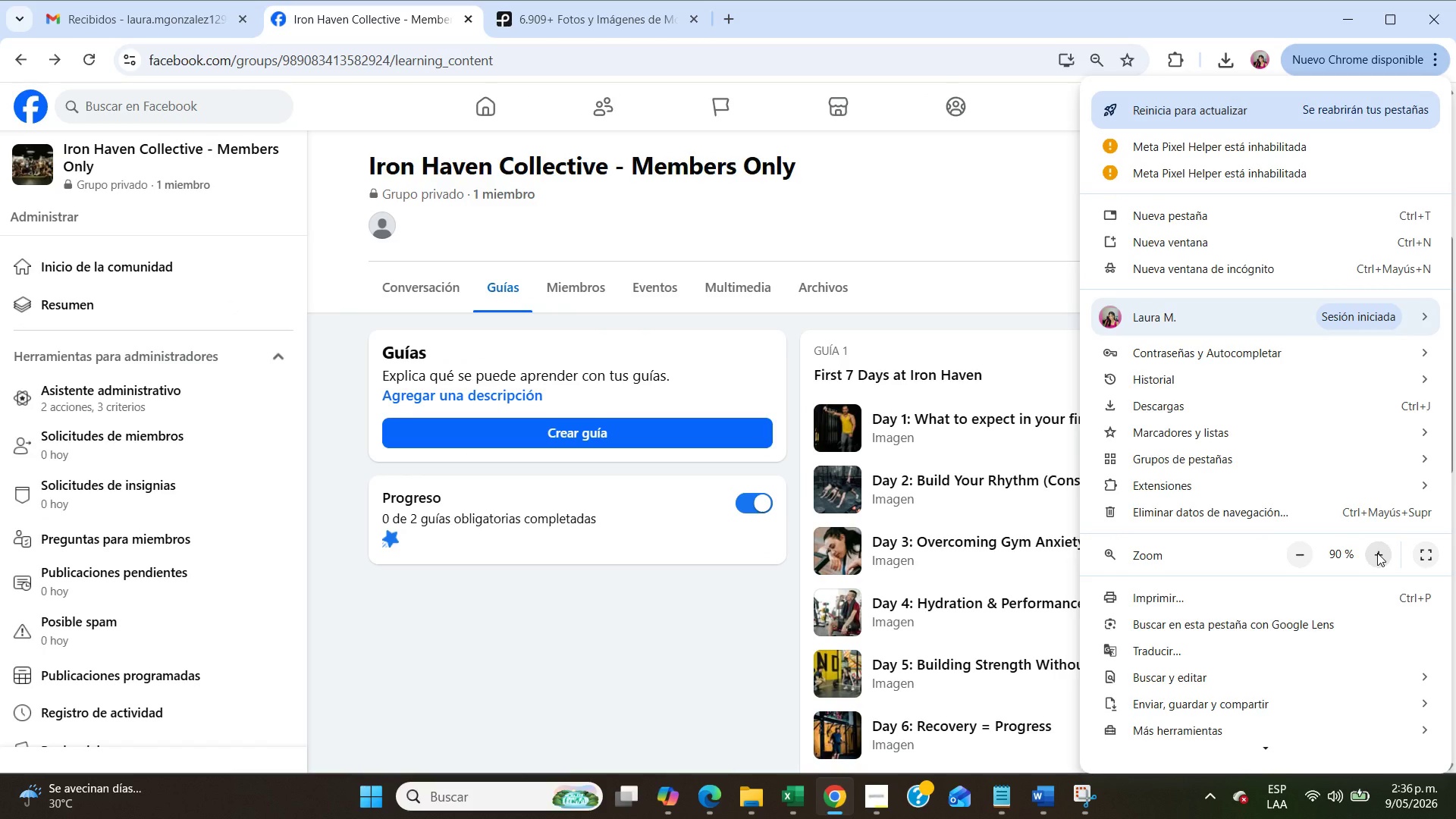 
left_click([1377, 553])
 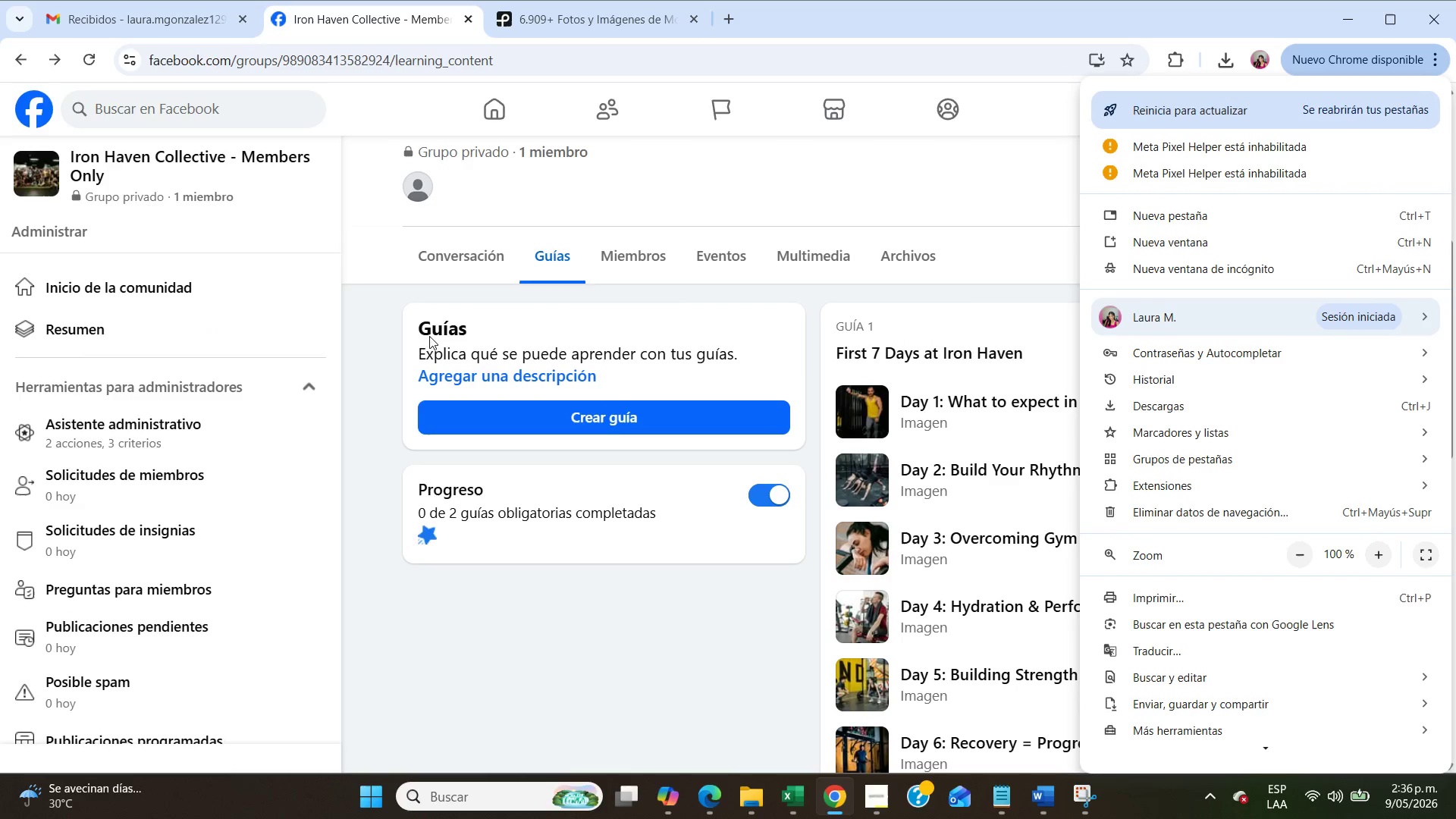 
left_click([368, 308])
 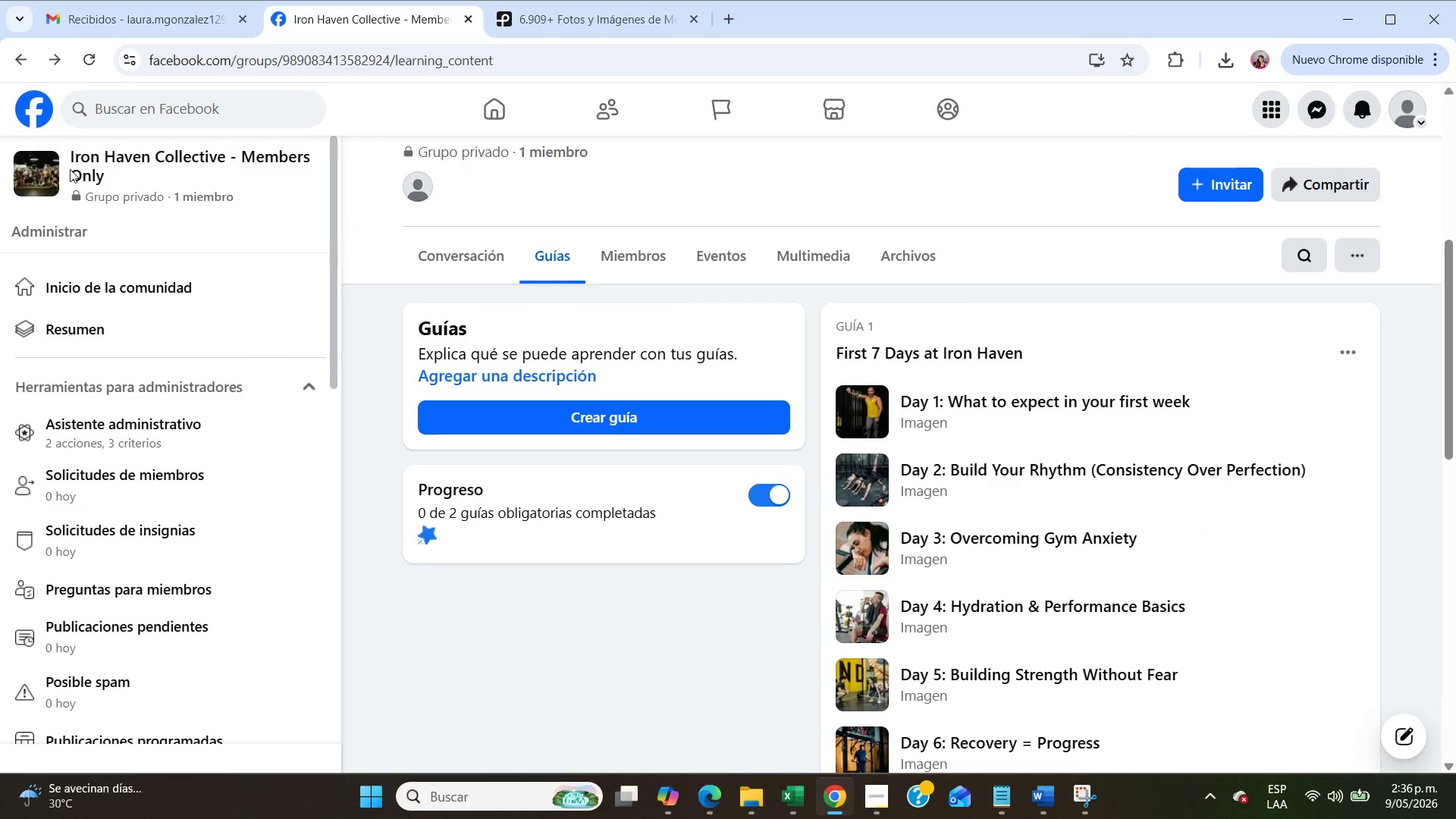 
left_click([74, 165])
 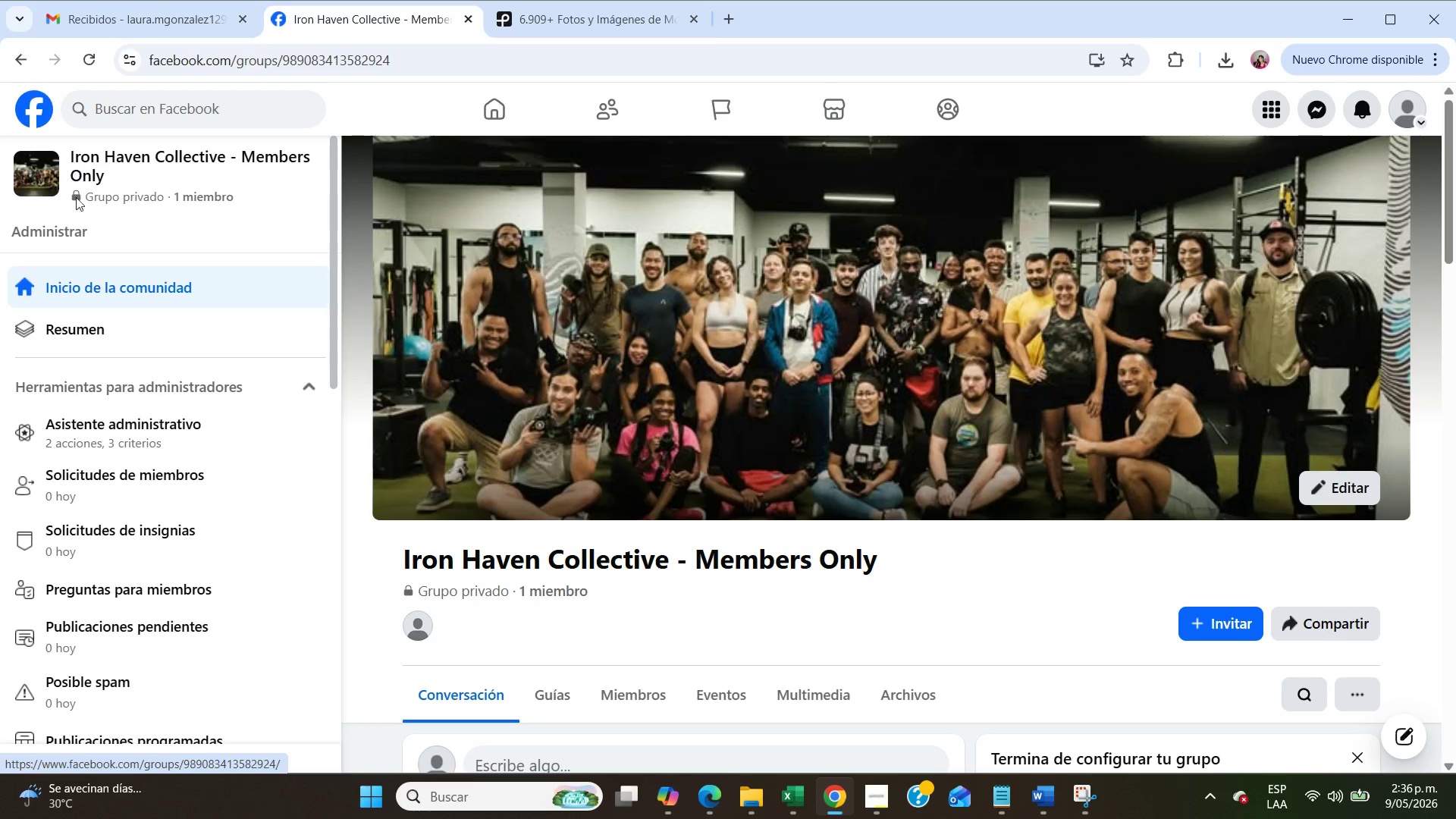 
left_click([105, 293])
 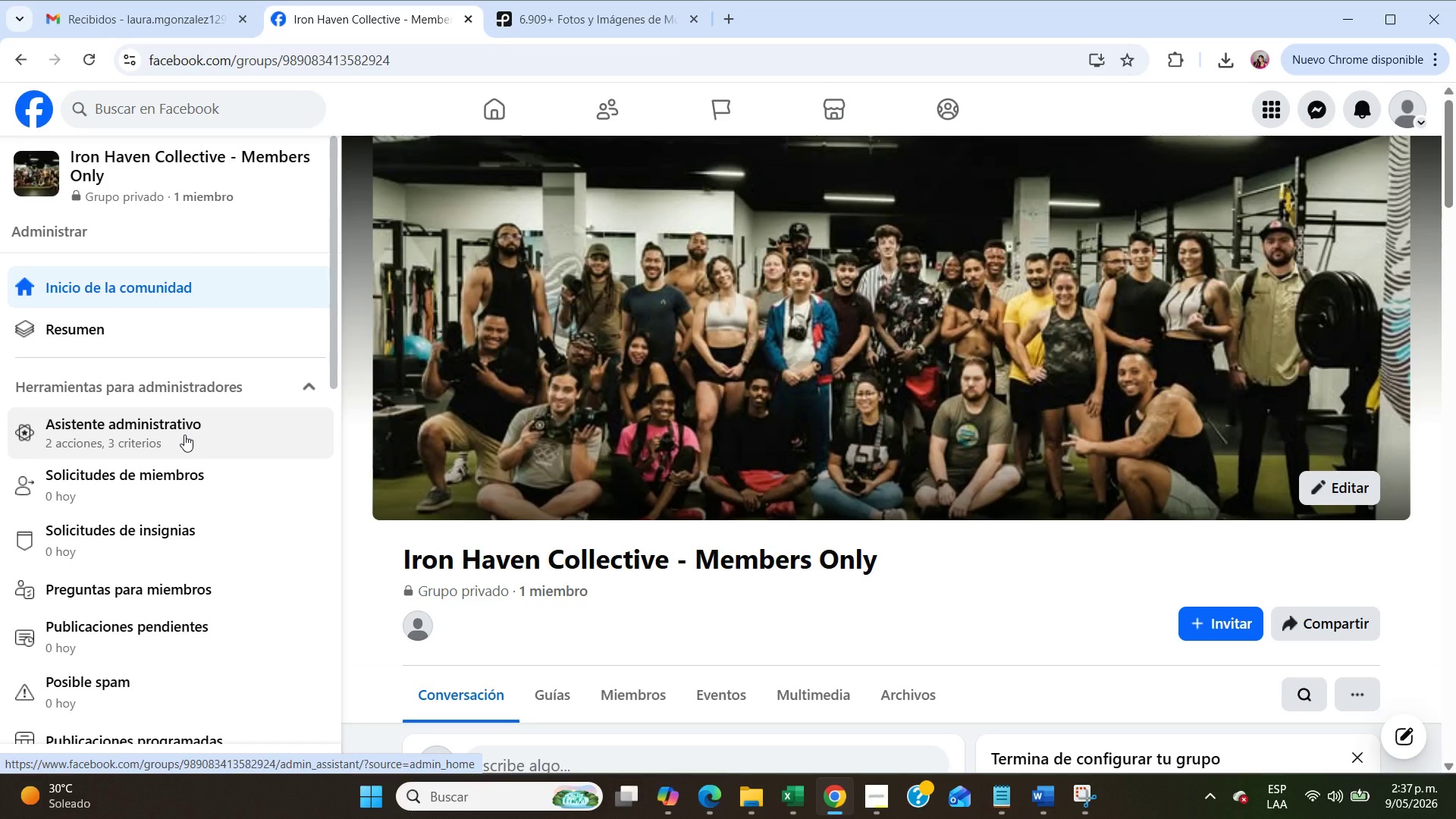 
wait(60.66)
 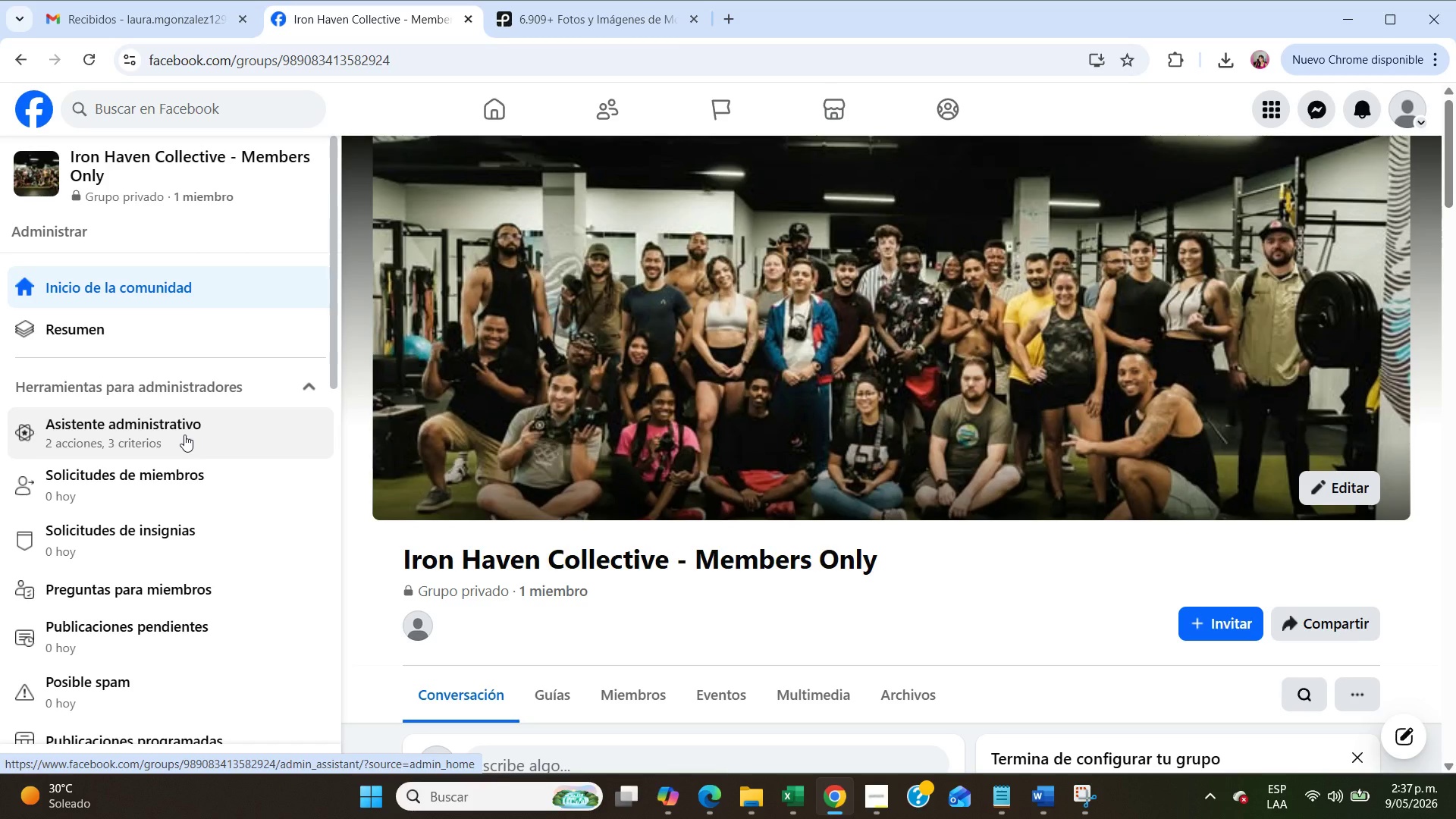 
left_click([184, 435])
 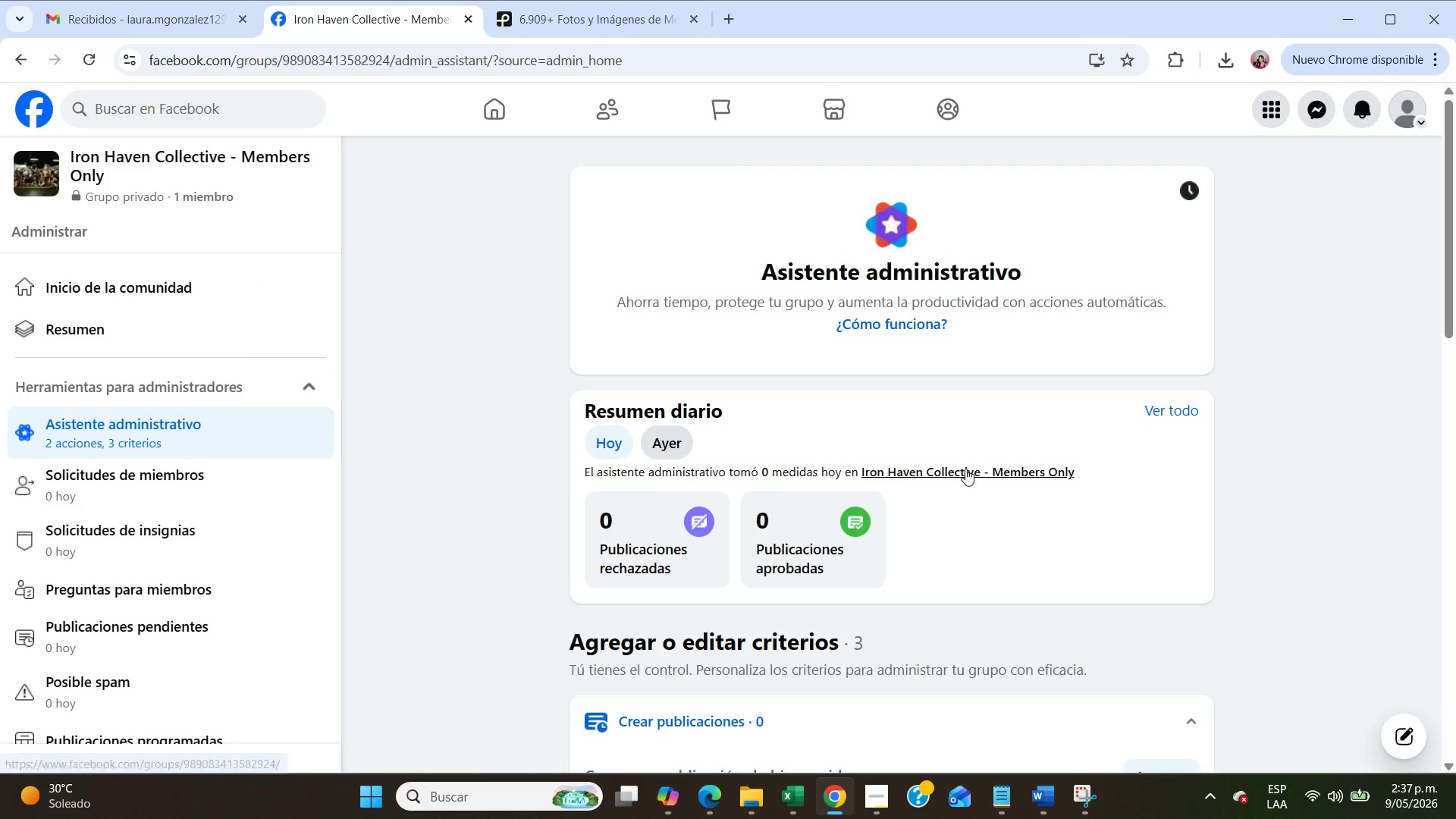 
scroll: coordinate [965, 469], scroll_direction: down, amount: 7.0
 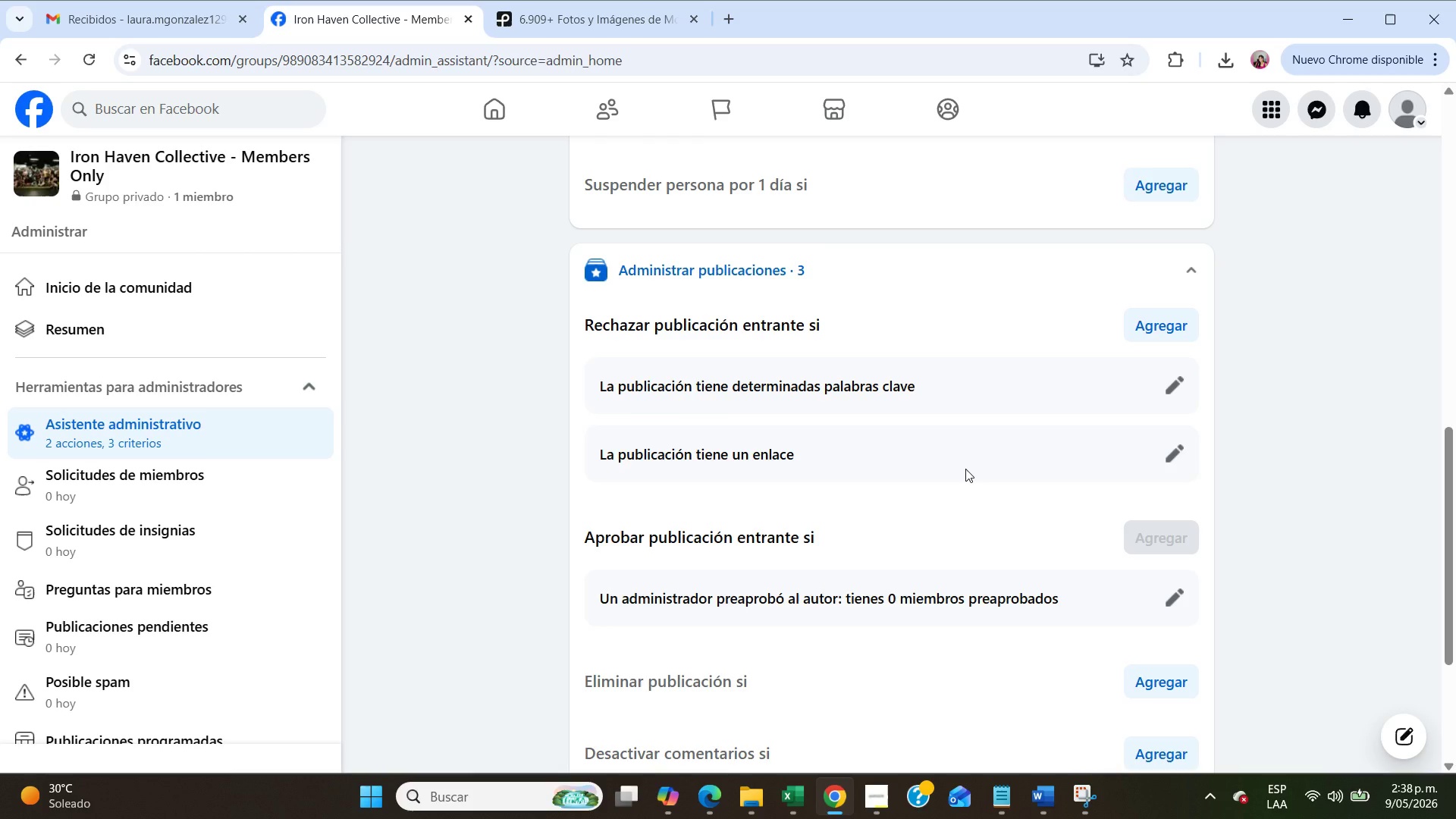 
wait(48.49)
 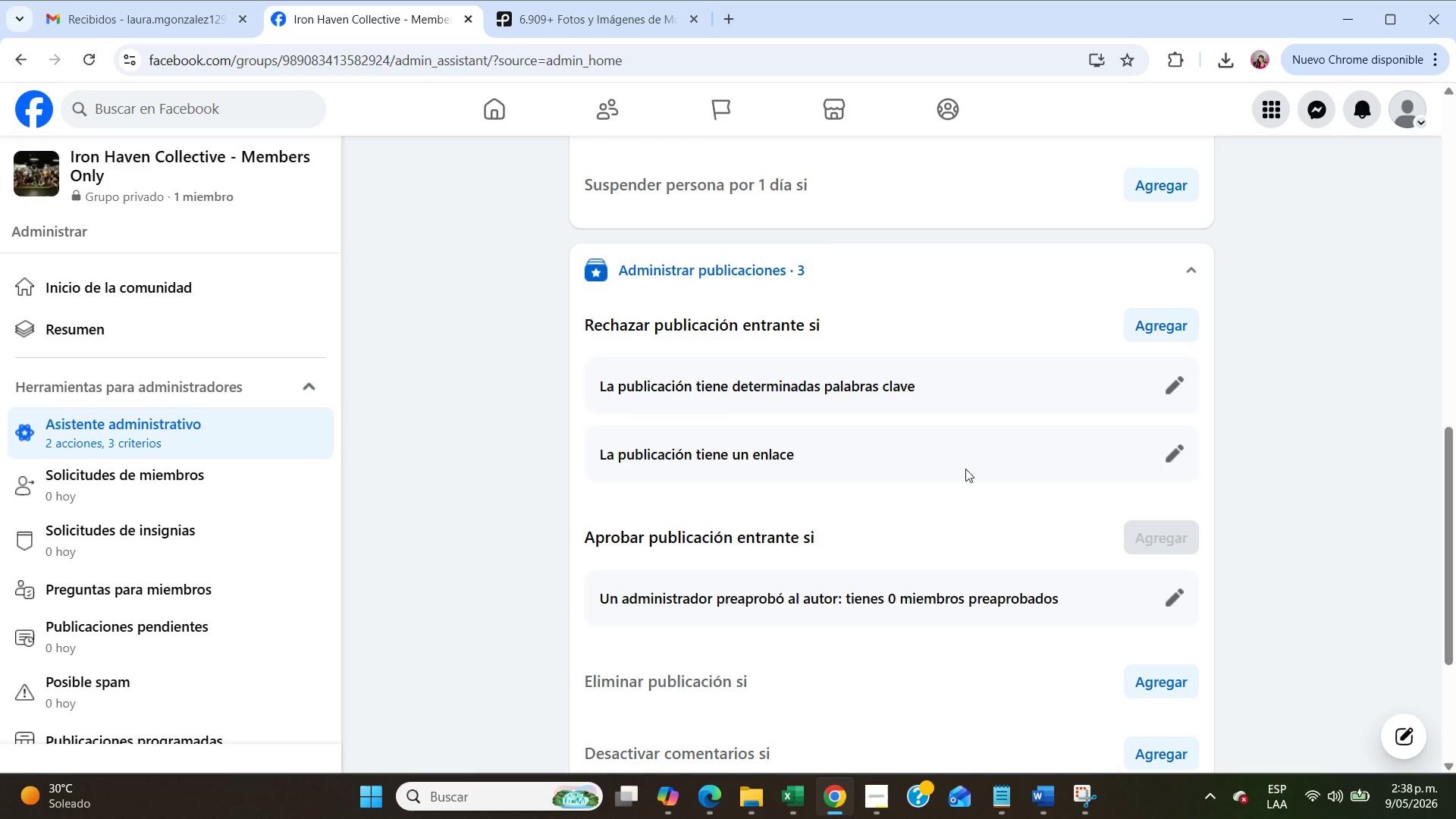 
left_click([1172, 318])
 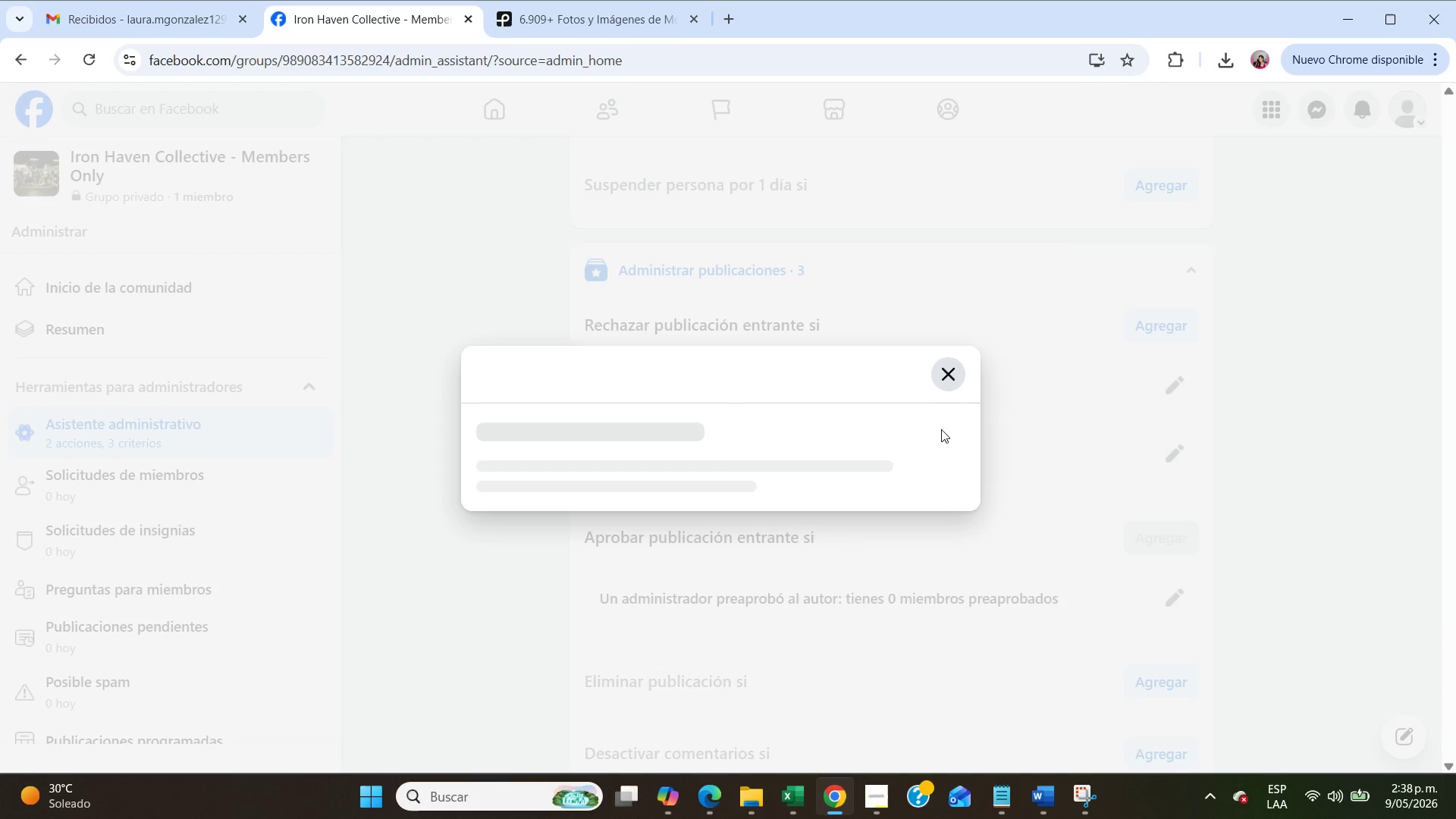 
mouse_move([739, 439])
 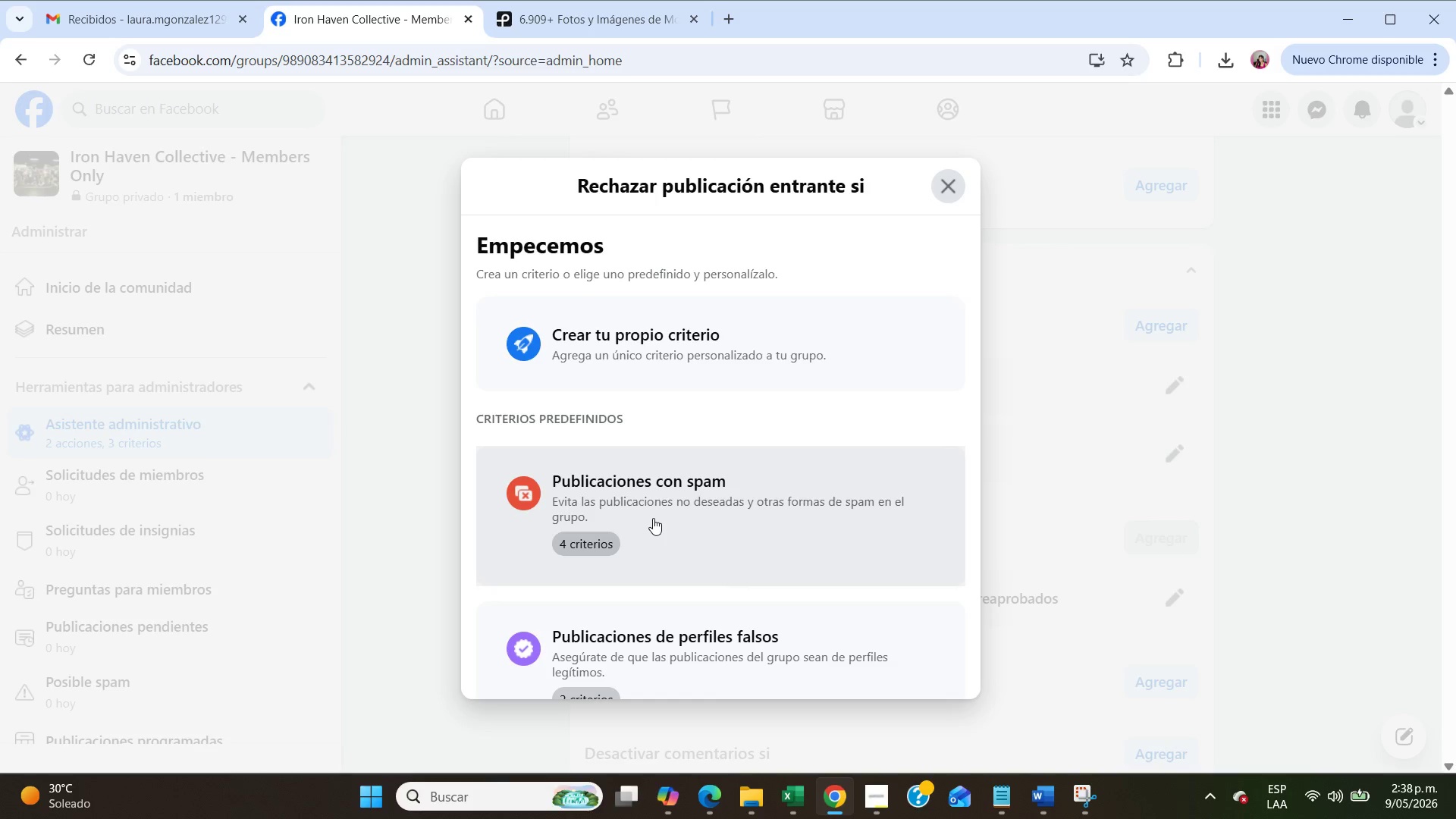 
left_click([653, 518])
 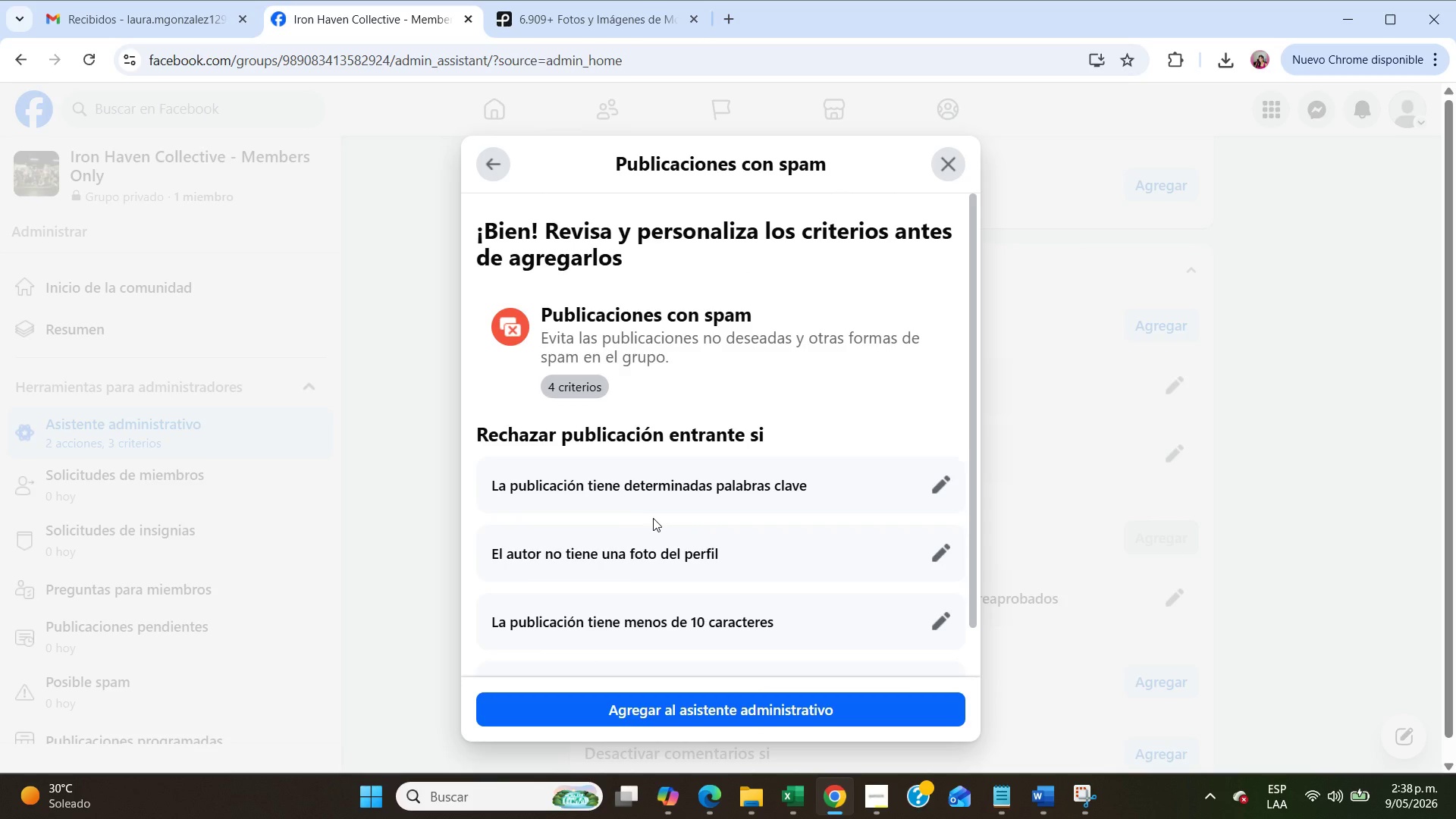 
scroll: coordinate [653, 518], scroll_direction: down, amount: 4.0
 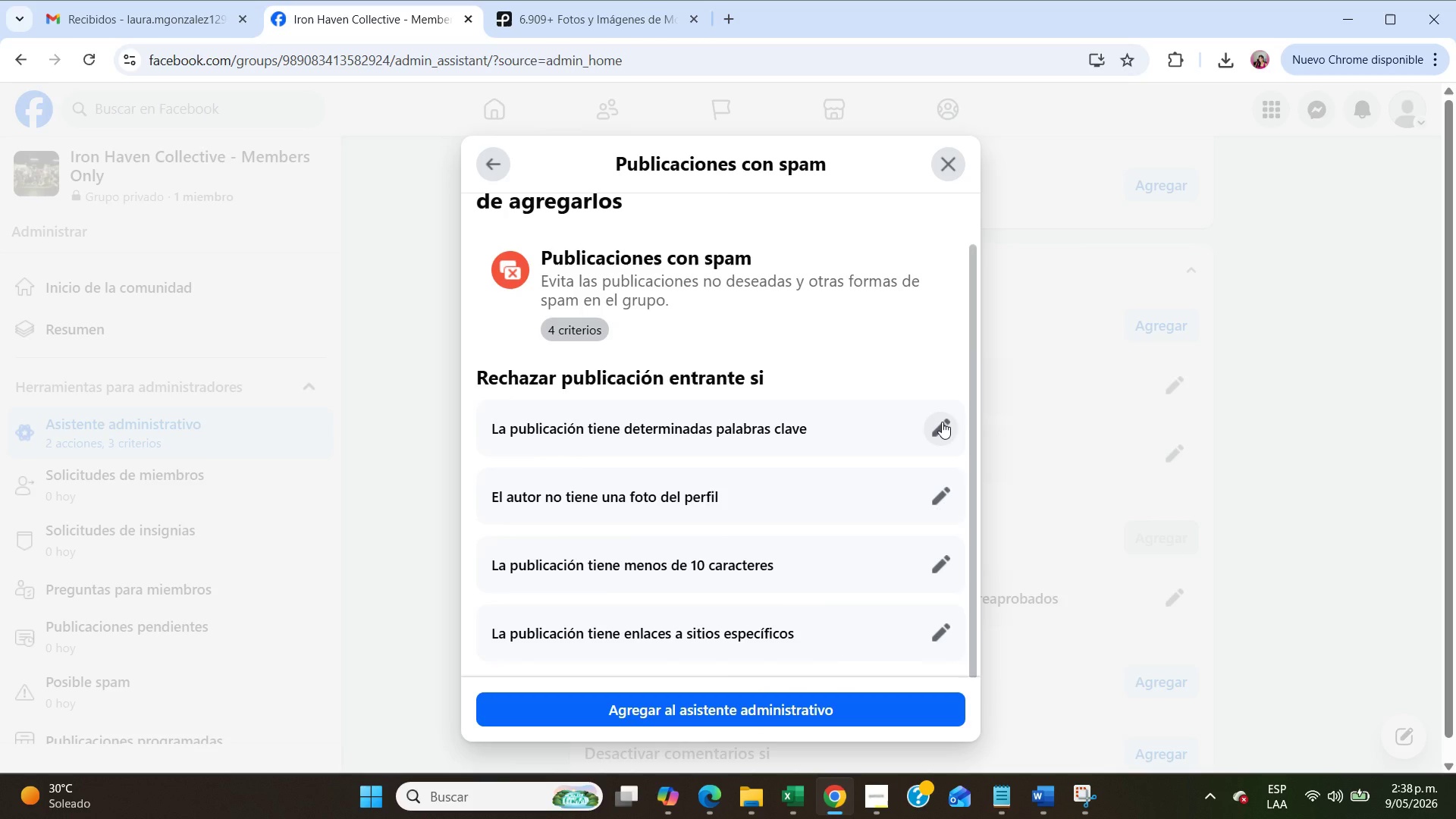 
left_click([942, 422])
 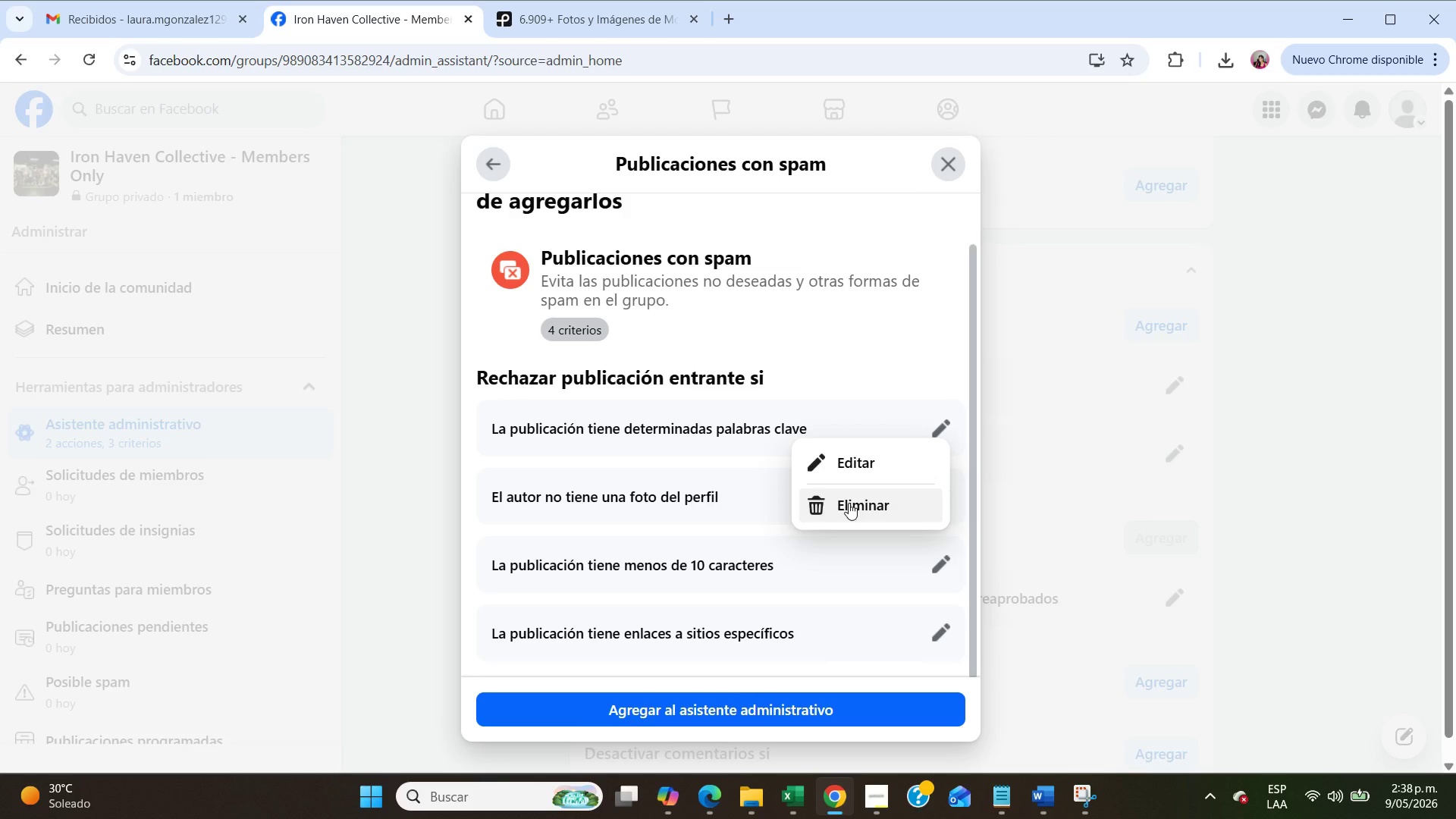 
left_click([849, 503])
 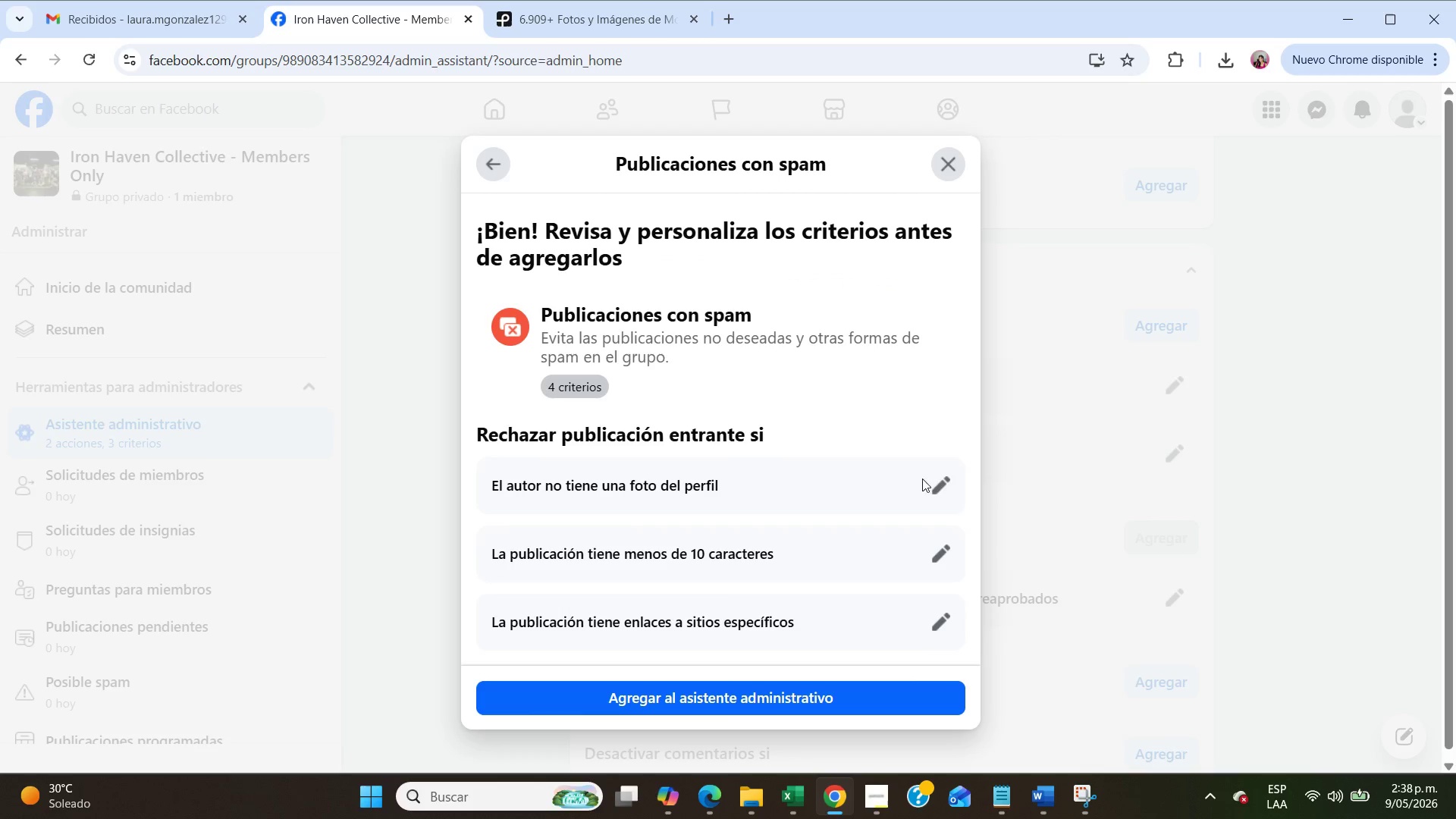 
left_click([941, 485])
 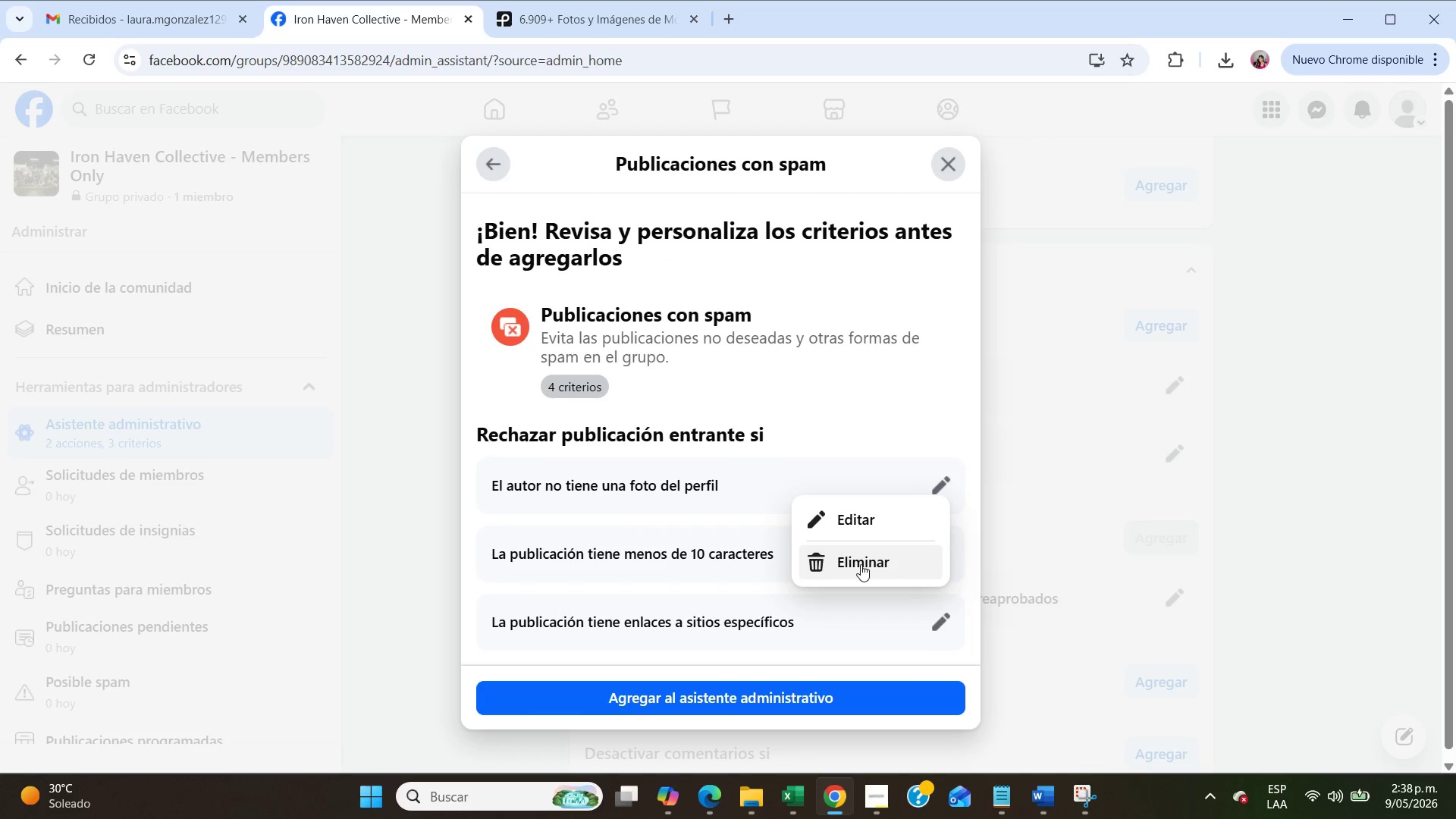 
left_click([861, 564])
 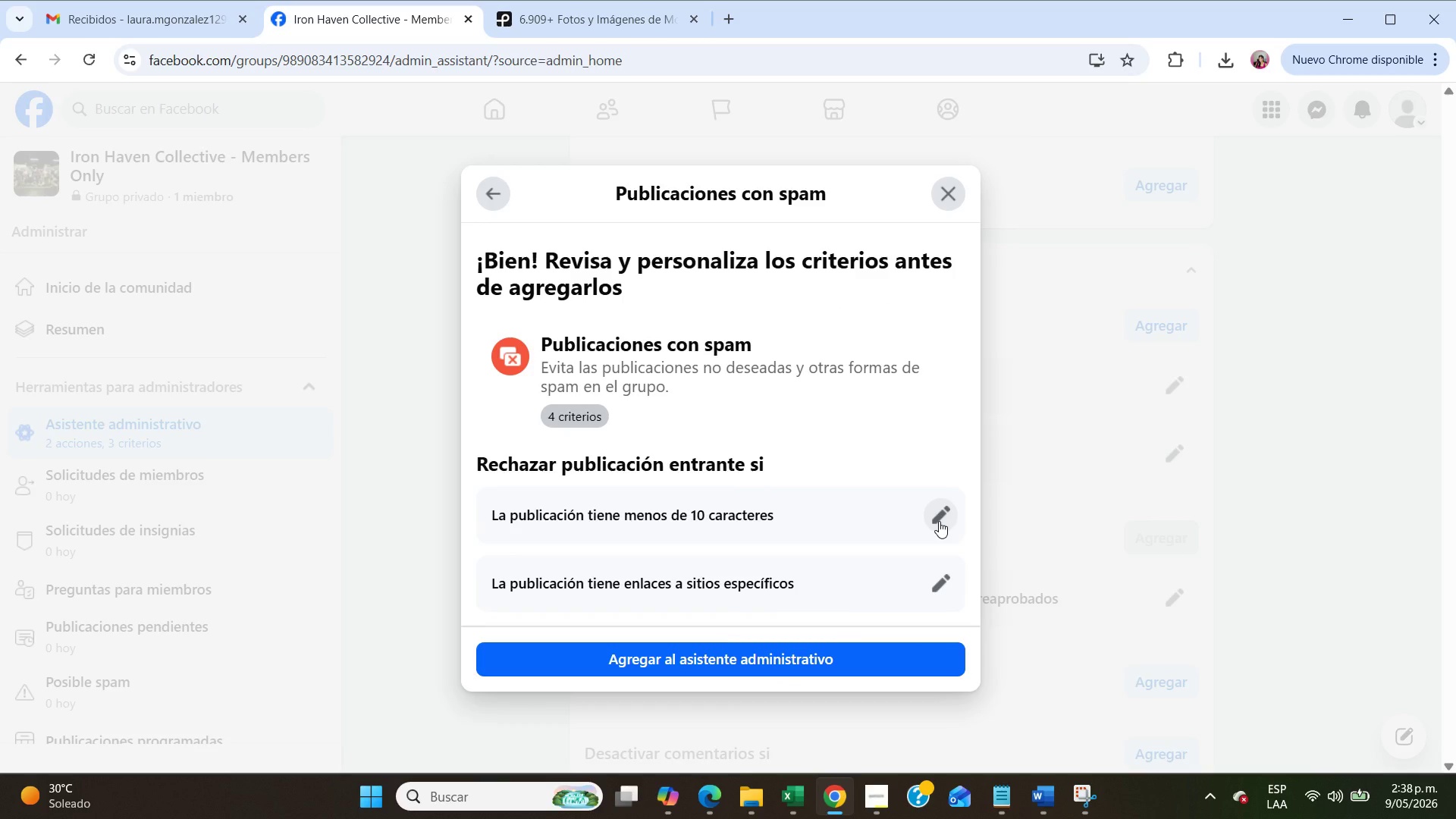 
left_click([939, 521])
 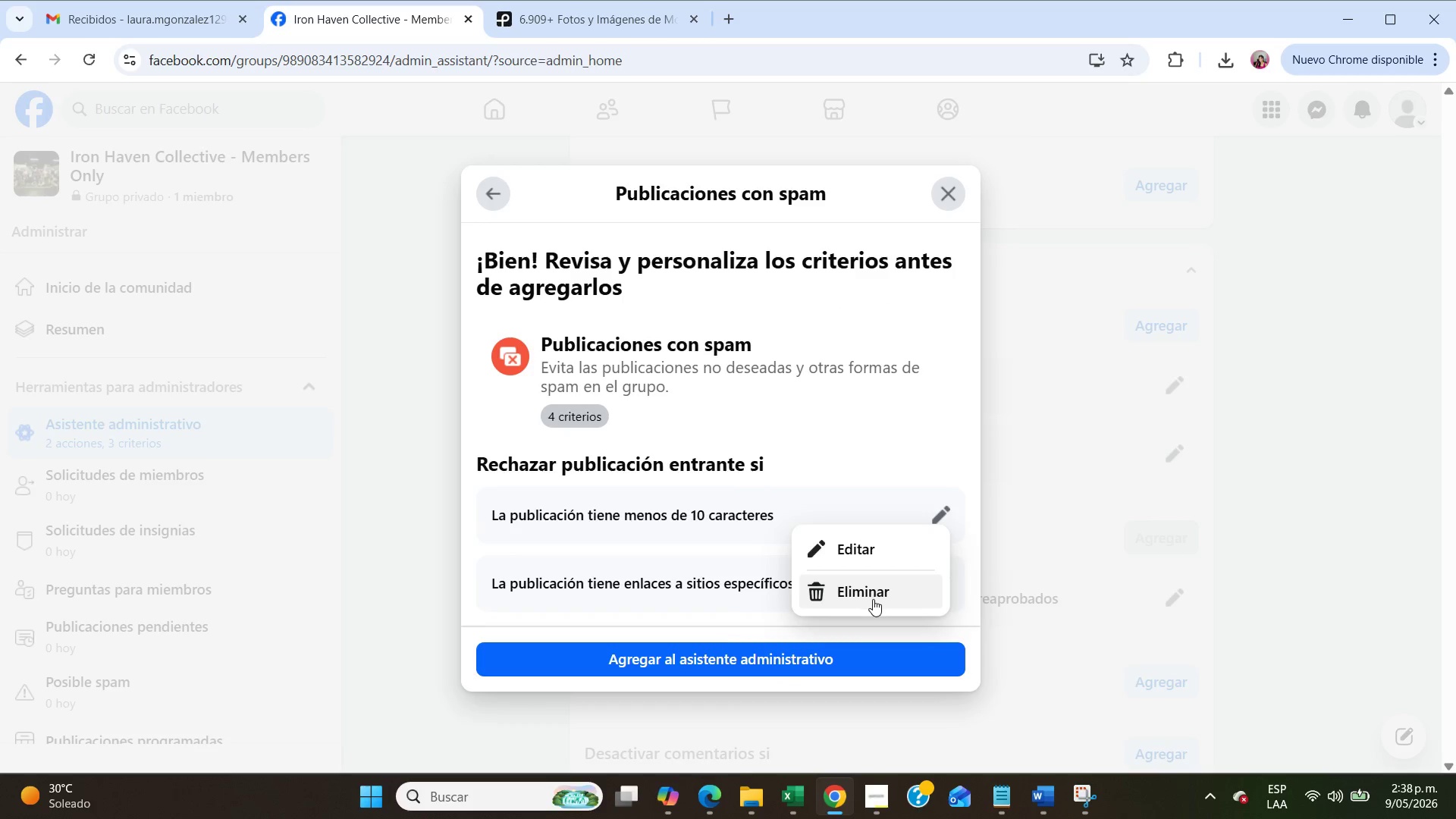 
left_click([873, 599])
 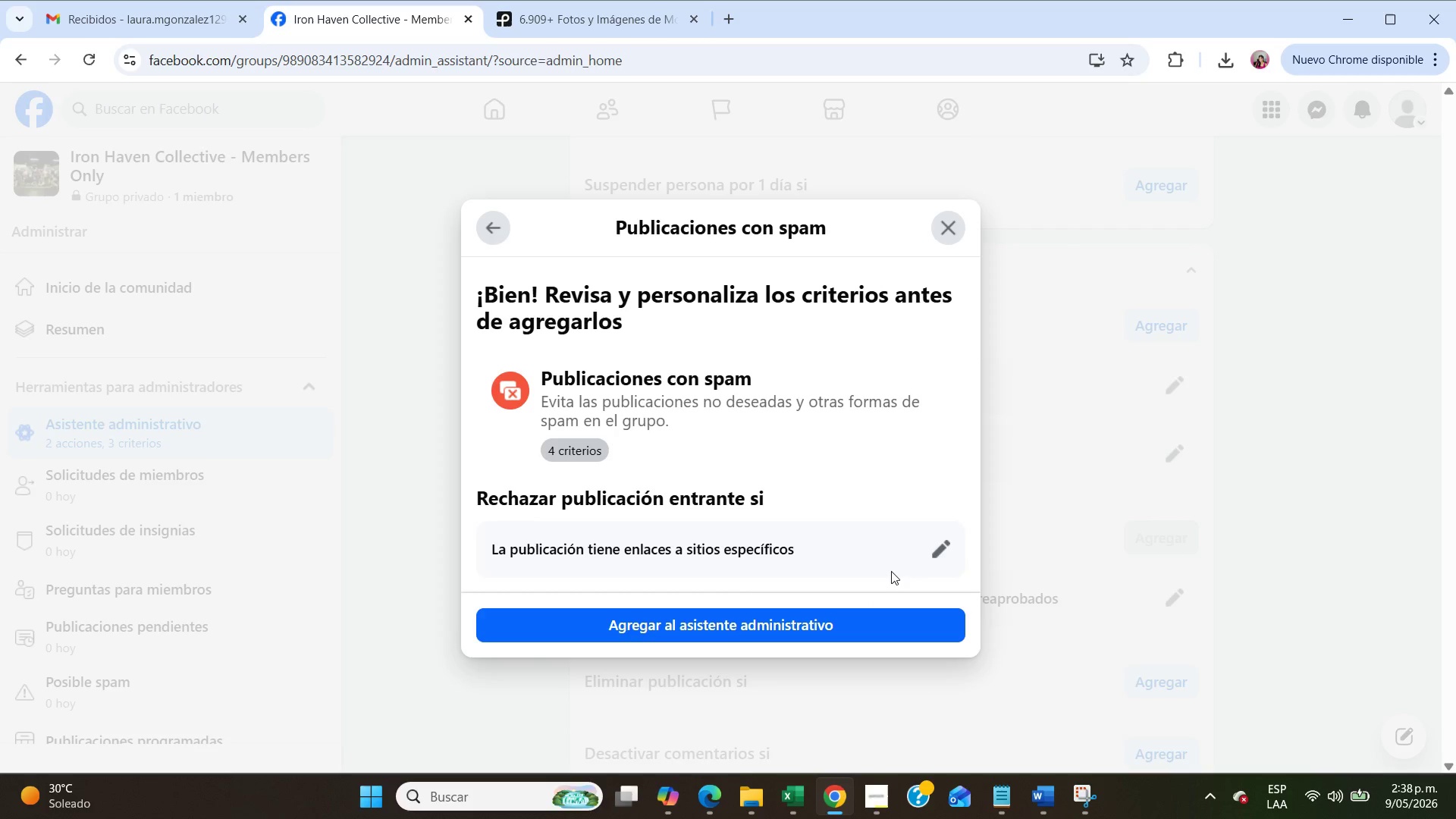 
left_click([935, 557])
 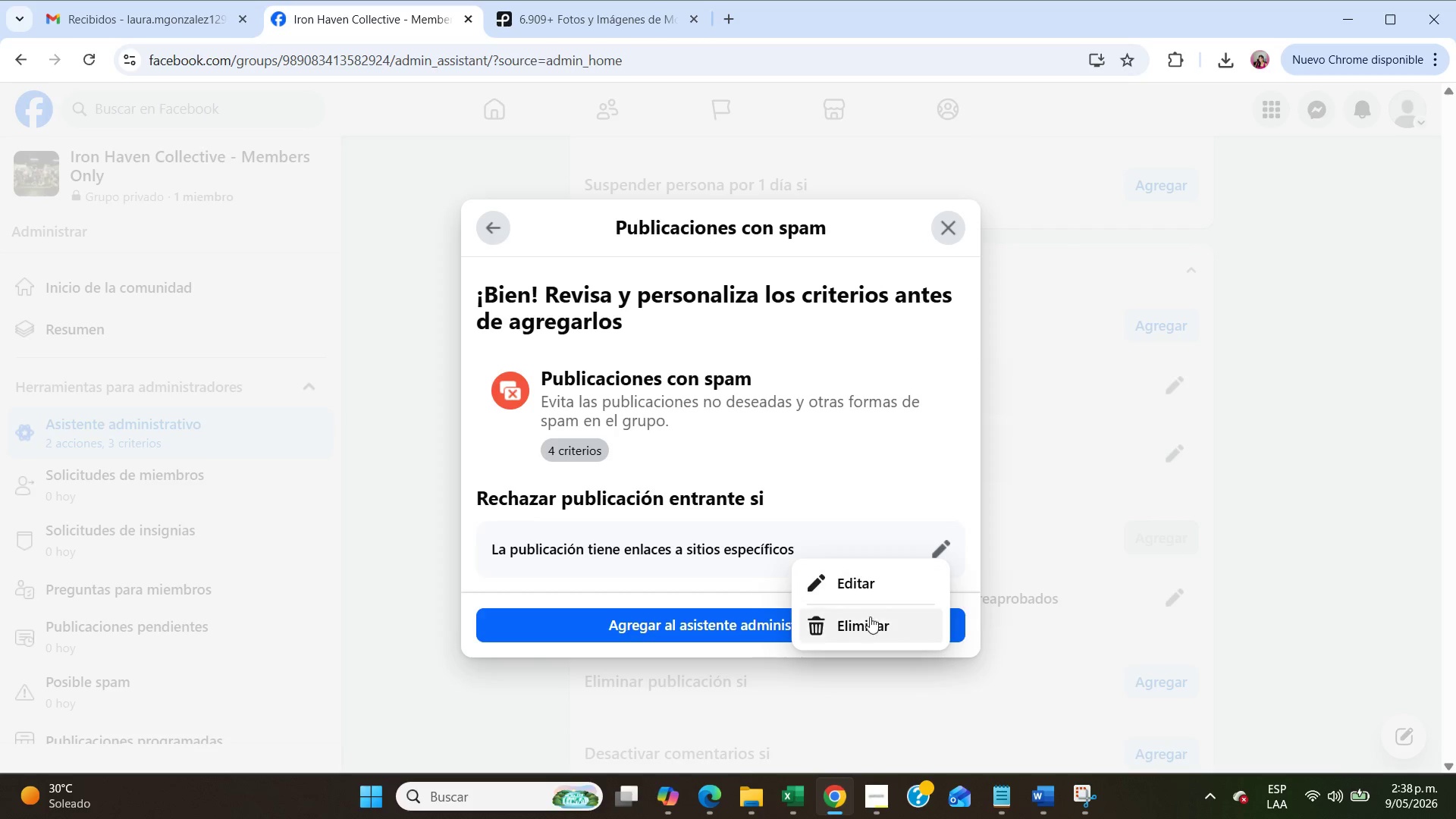 
left_click([868, 622])
 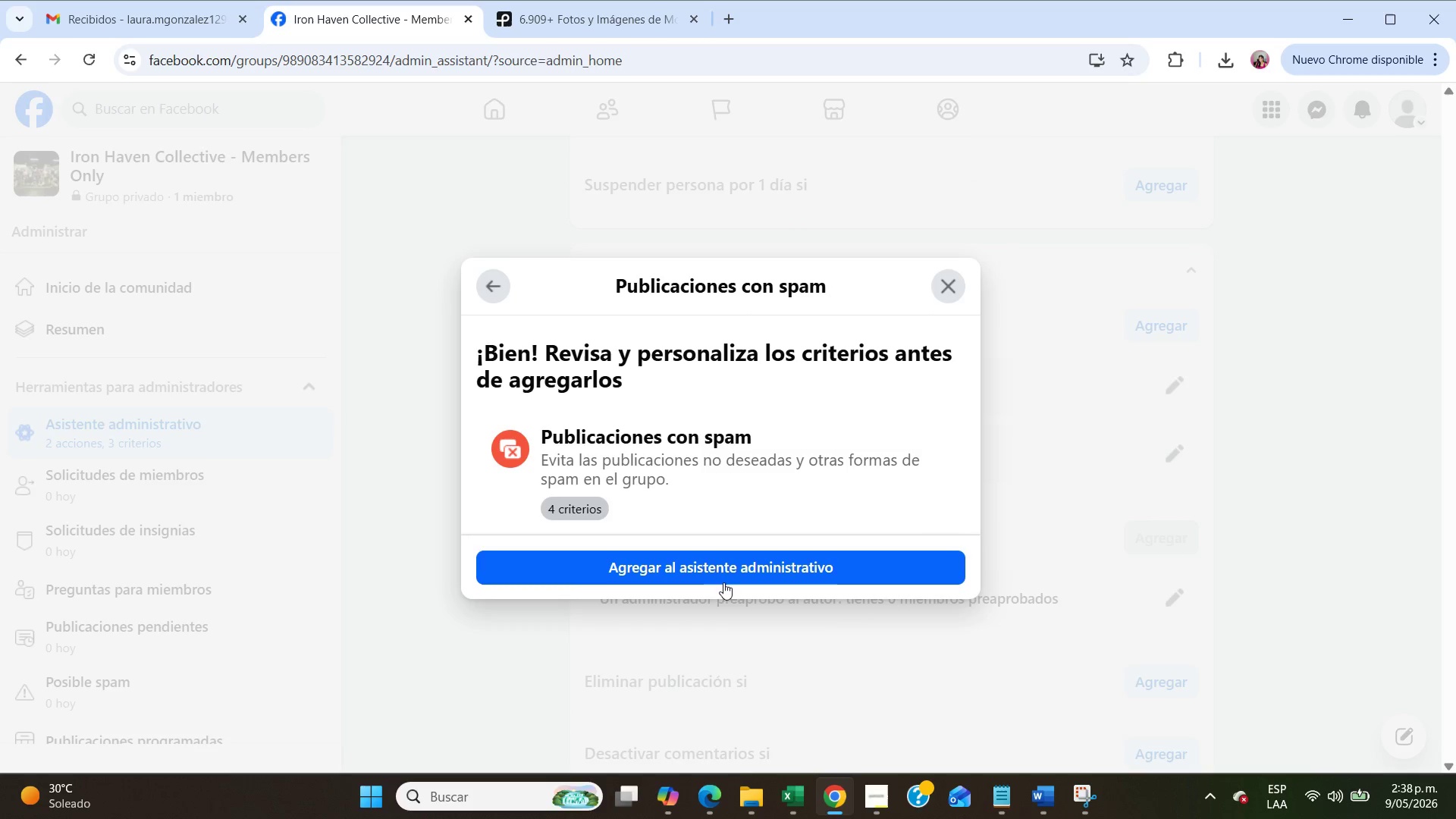 
left_click([722, 562])
 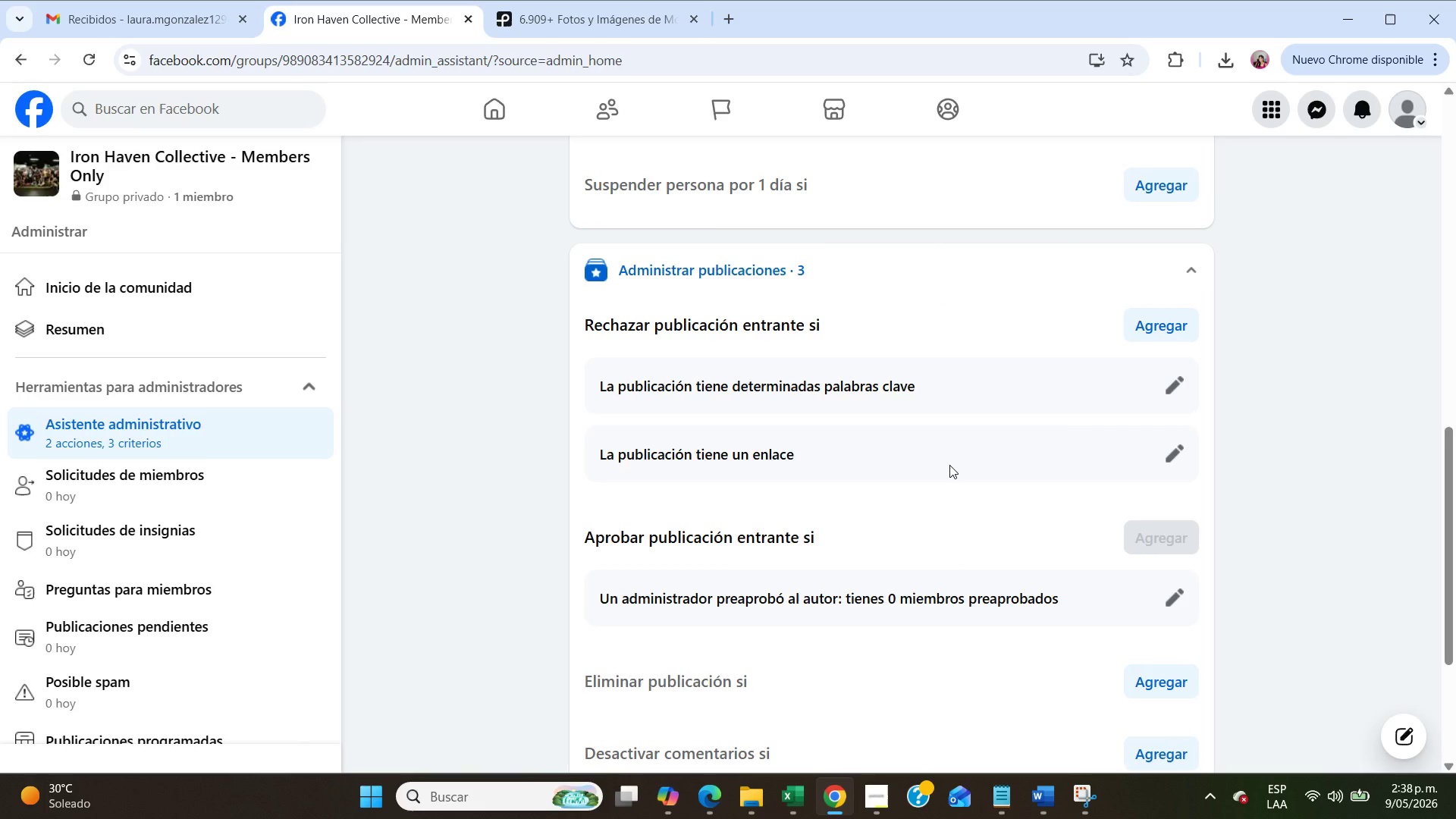 
wait(6.28)
 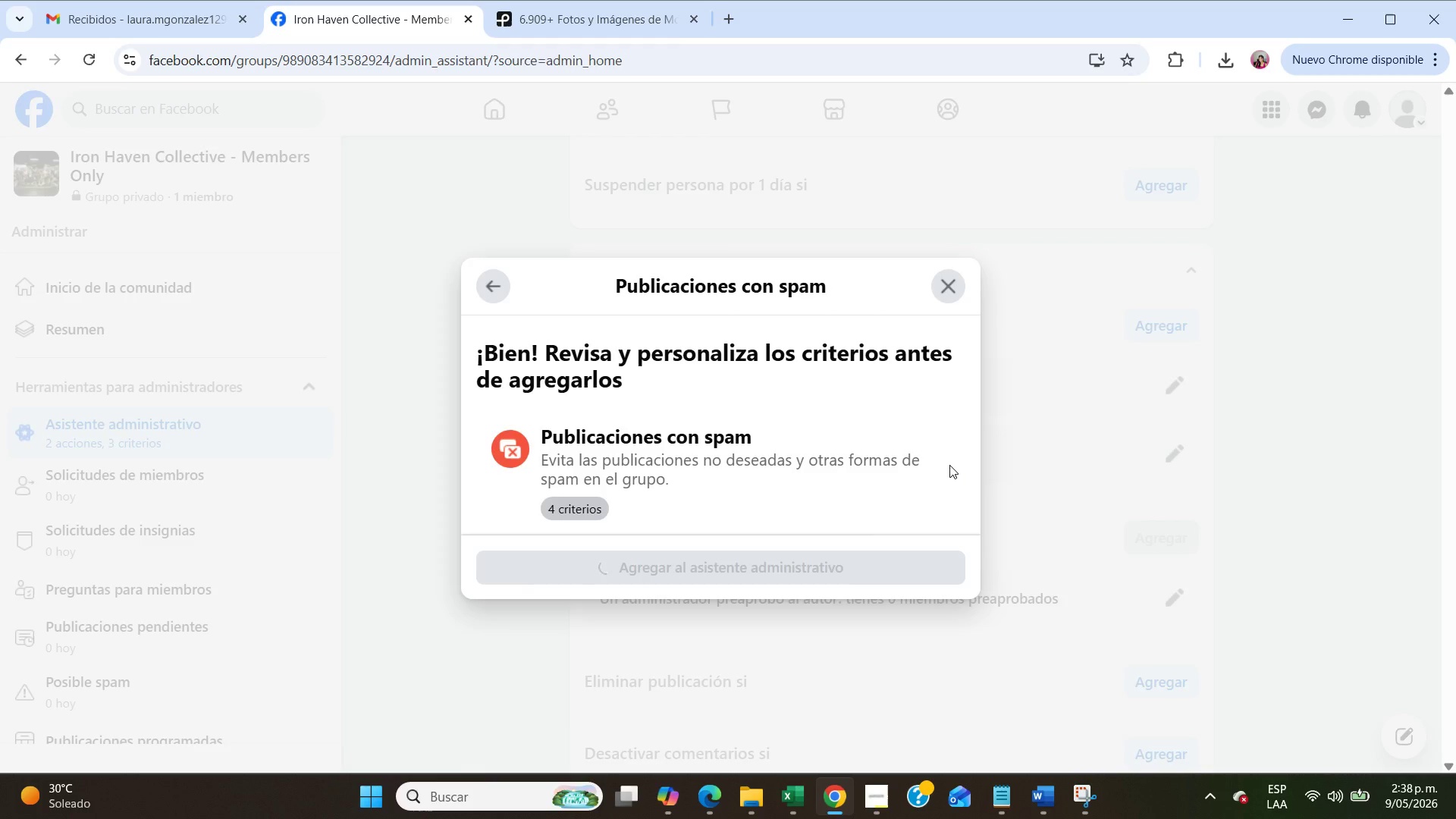 
scroll: coordinate [949, 465], scroll_direction: down, amount: 2.0
 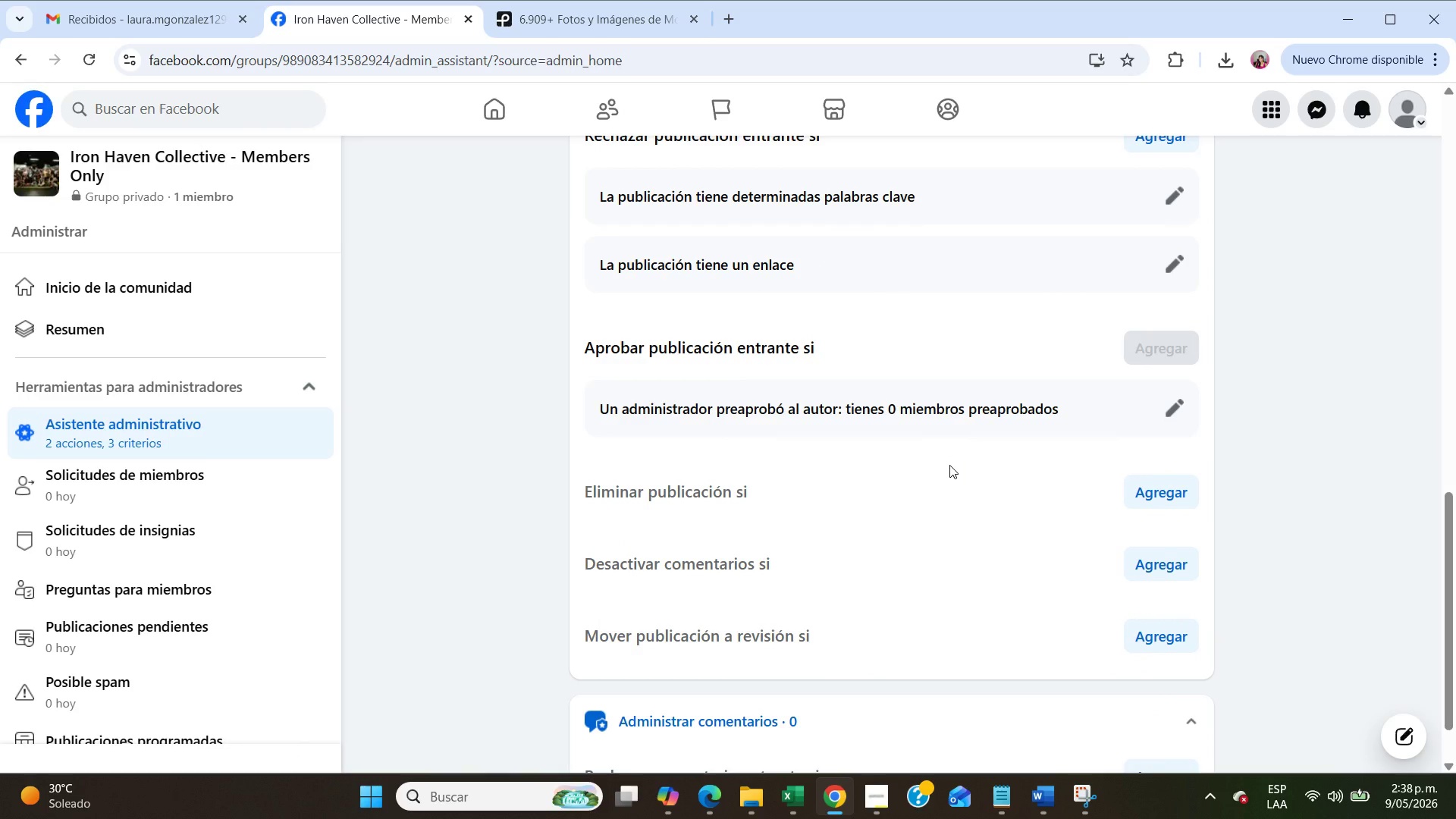 
scroll: coordinate [949, 465], scroll_direction: up, amount: 2.0
 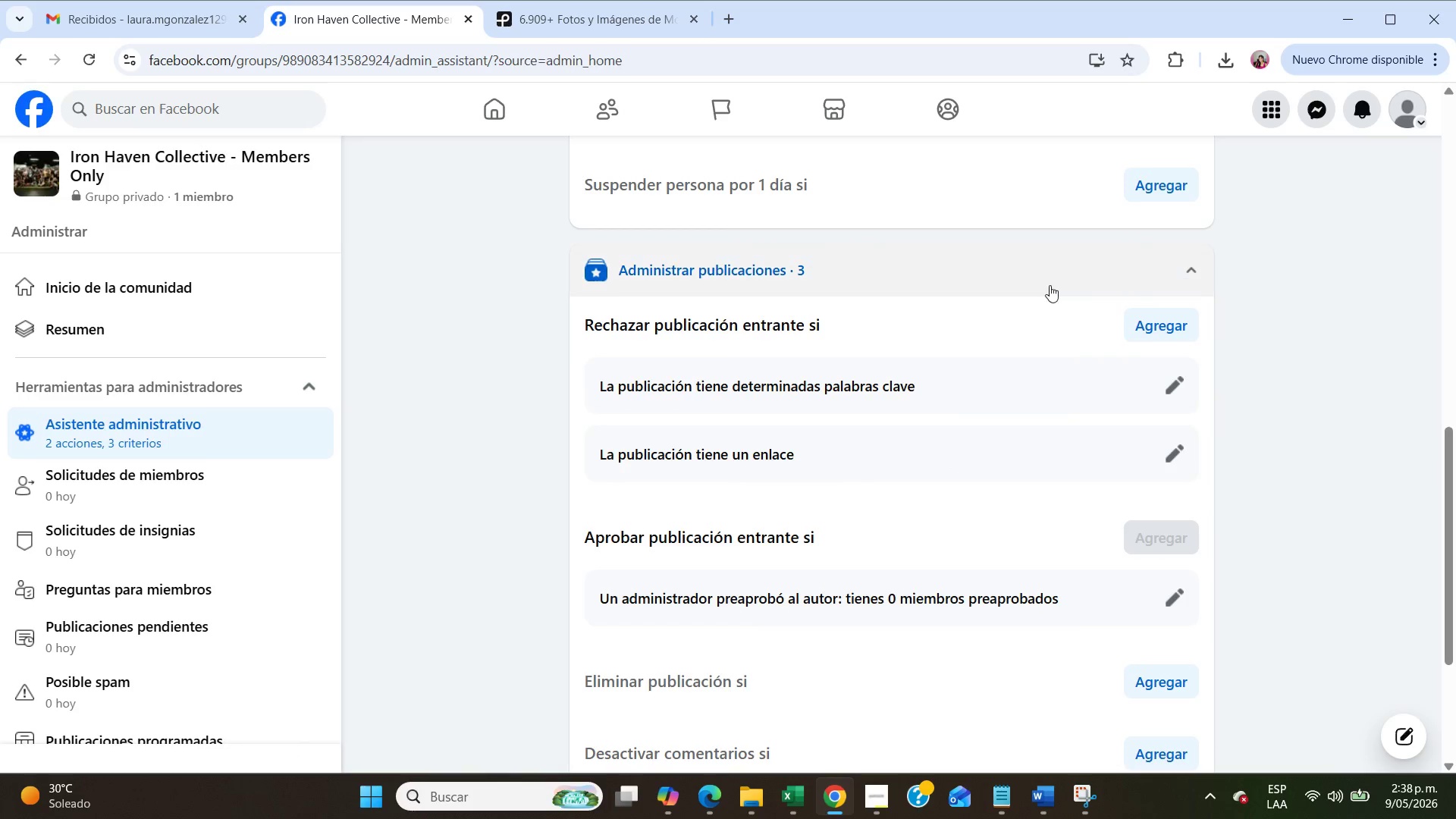 
left_click([1148, 331])
 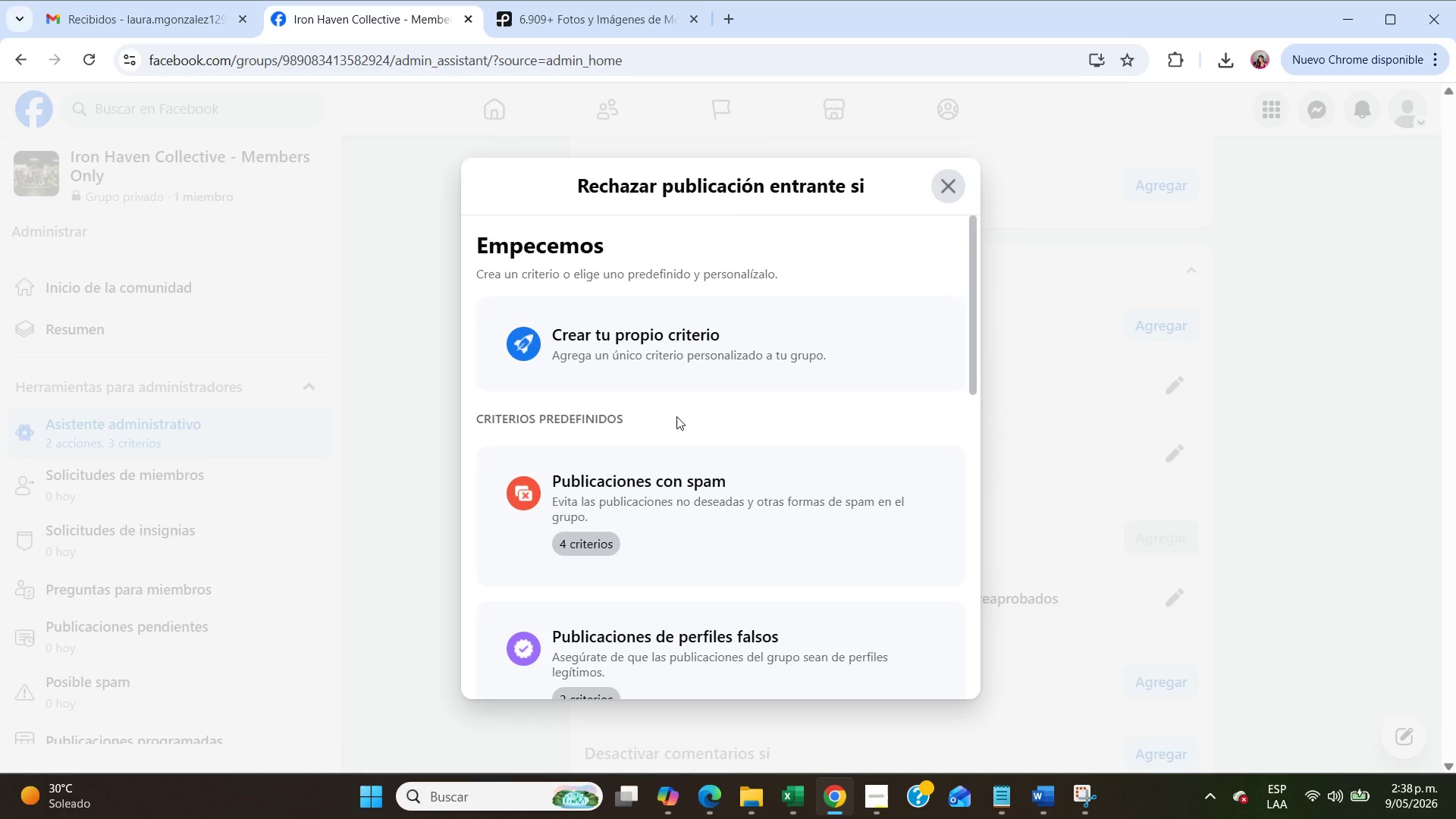 
left_click([682, 349])
 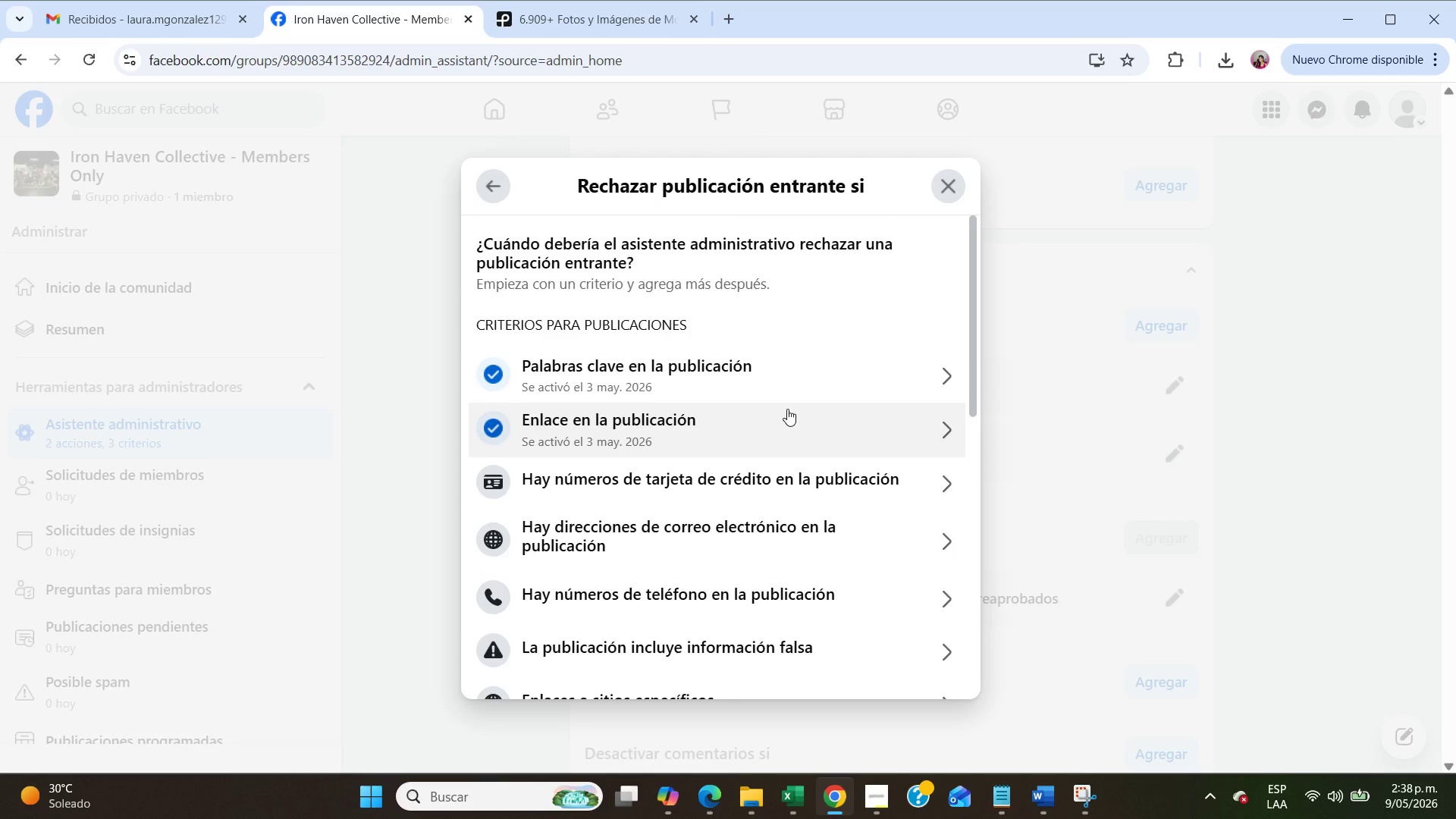 
scroll: coordinate [784, 455], scroll_direction: down, amount: 6.0
 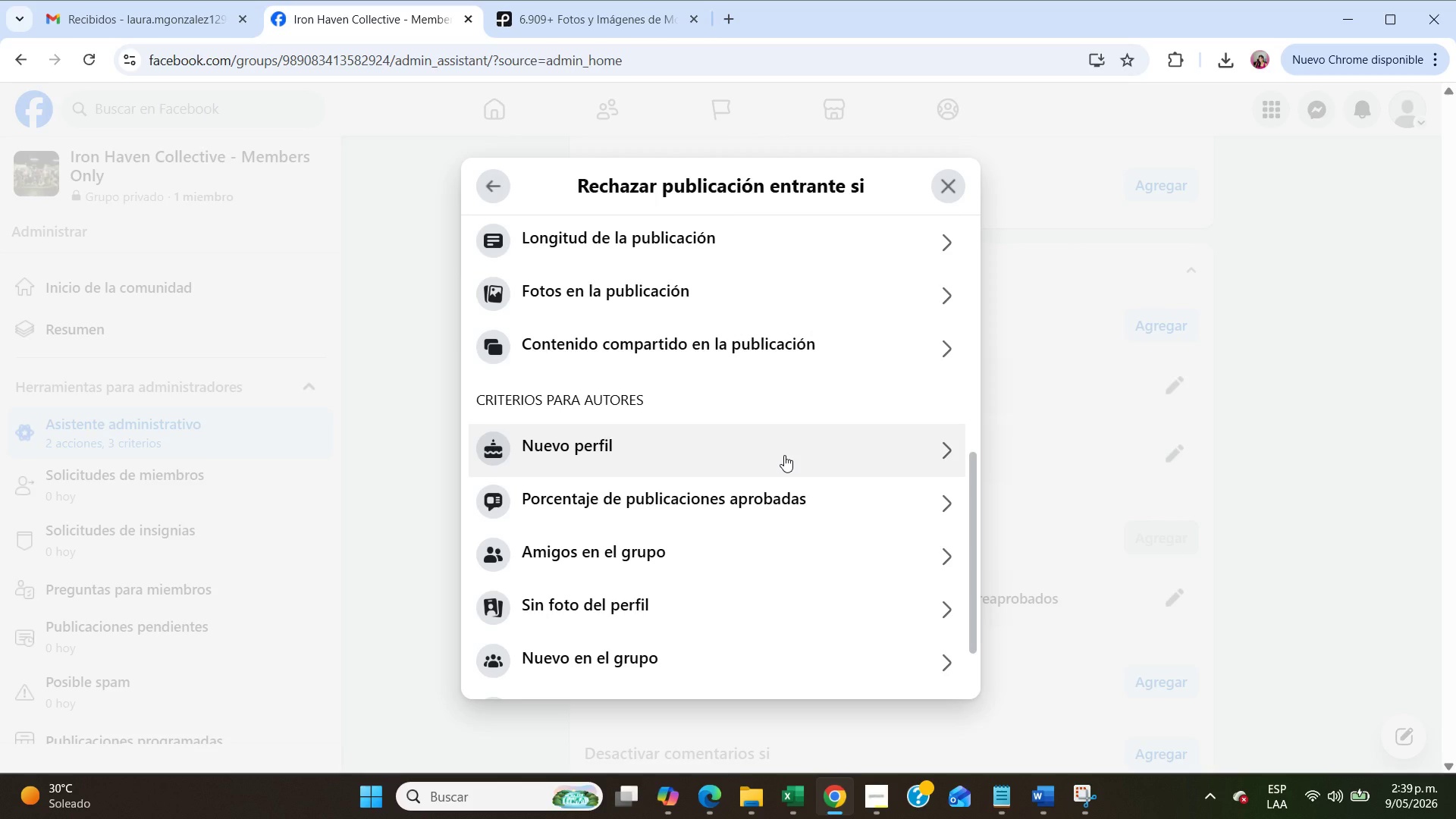 
scroll: coordinate [784, 455], scroll_direction: up, amount: 3.0
 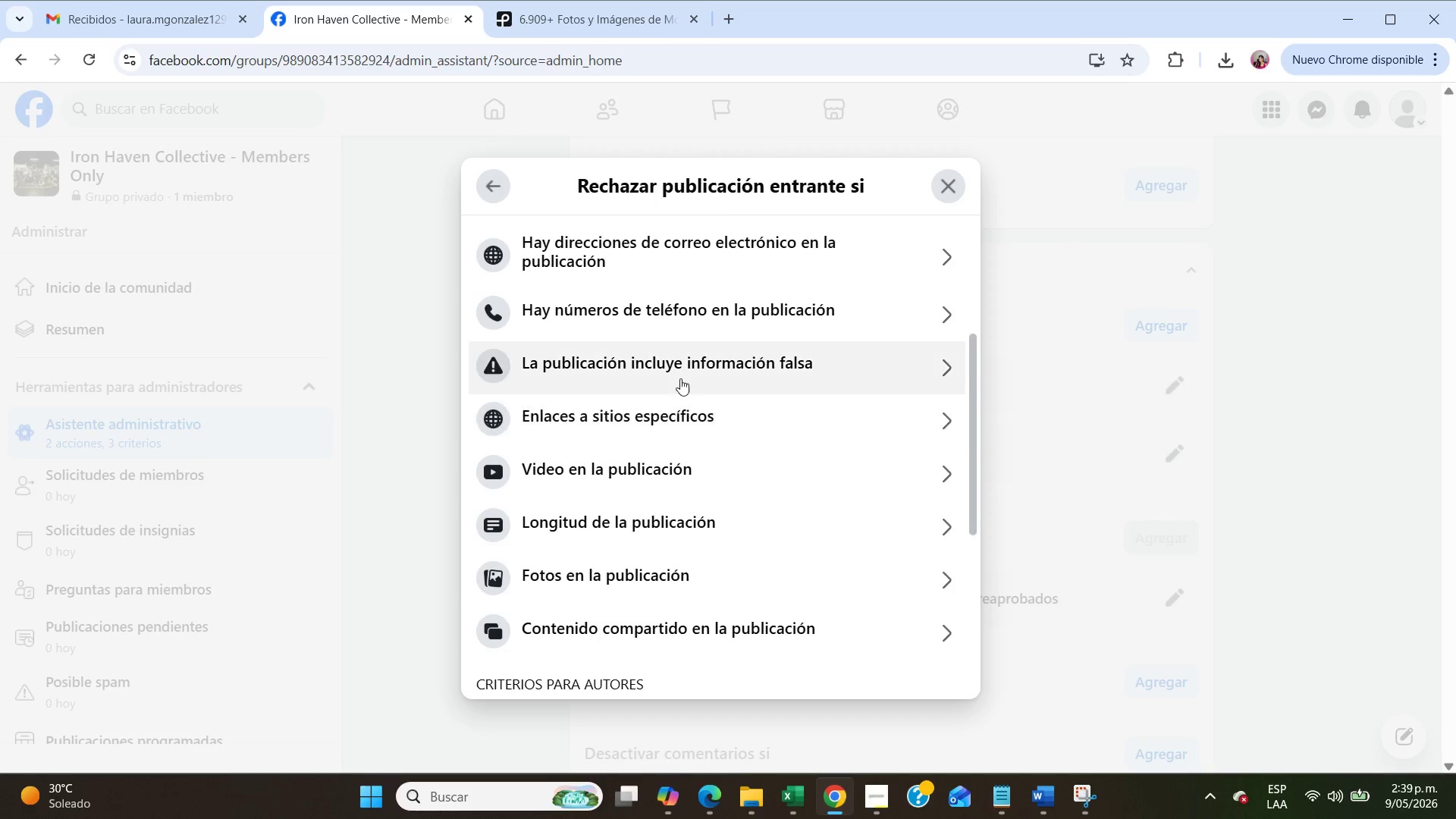 
left_click([677, 375])
 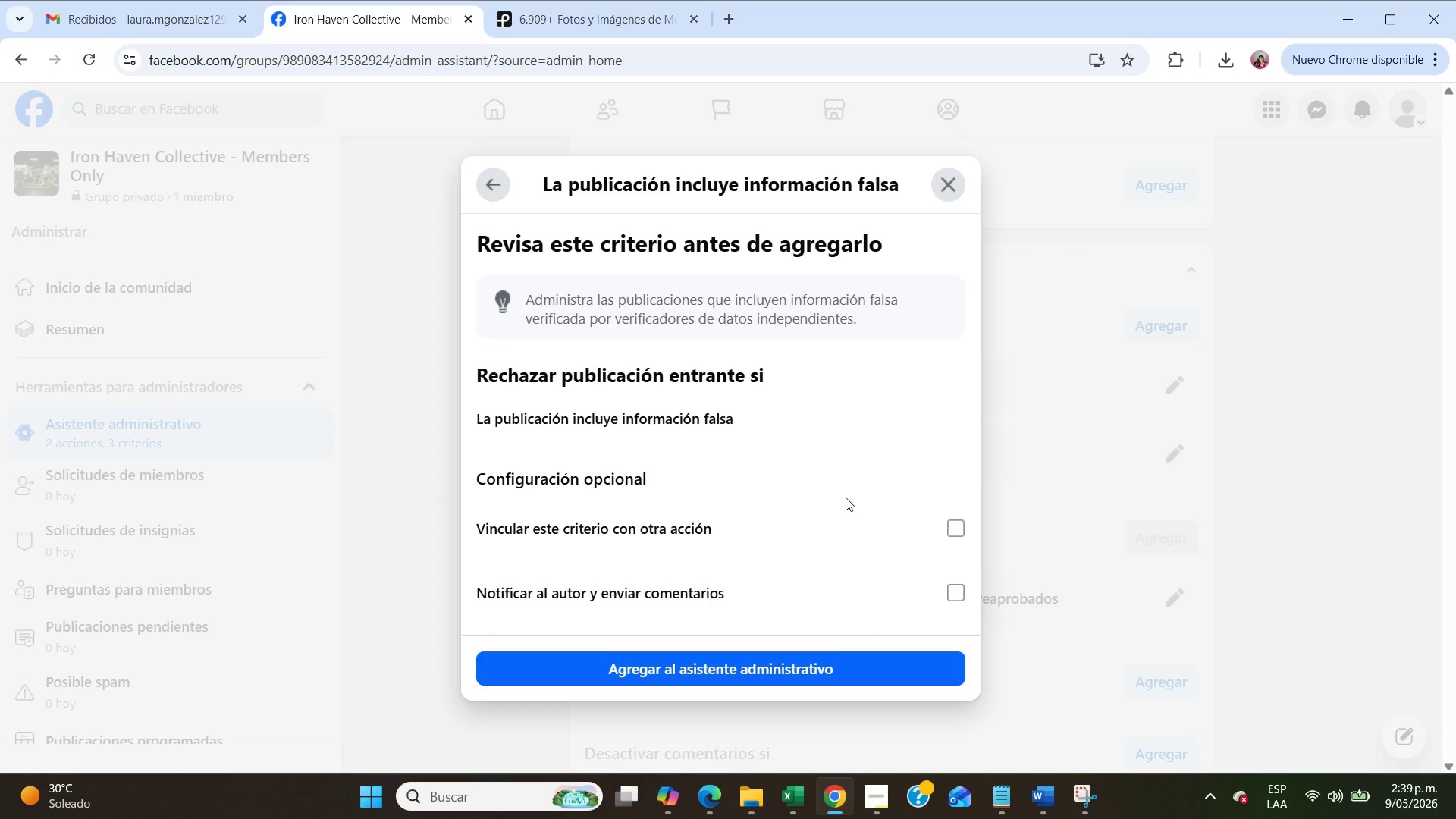 
scroll: coordinate [848, 497], scroll_direction: down, amount: 3.0
 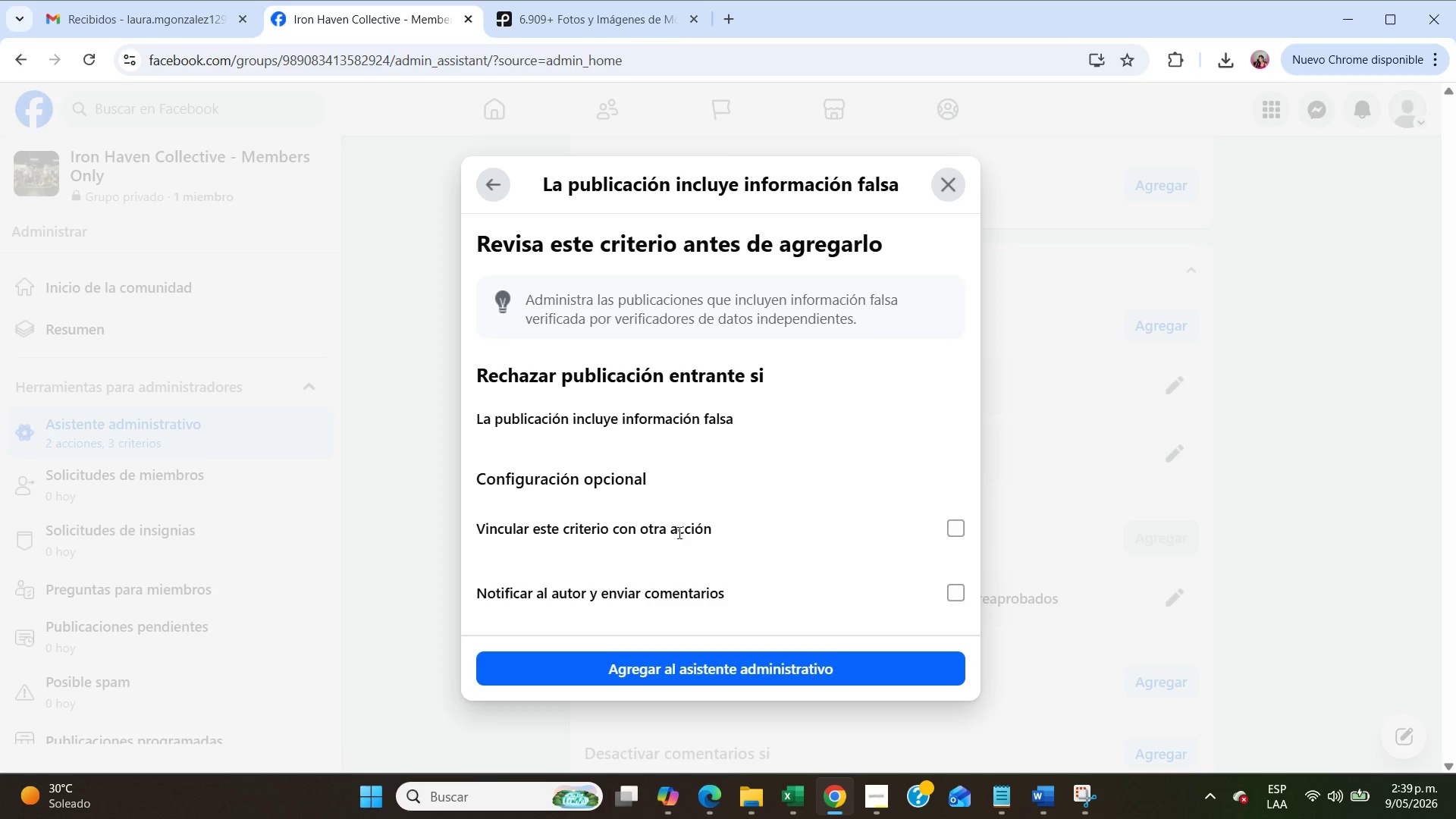 
left_click([721, 671])
 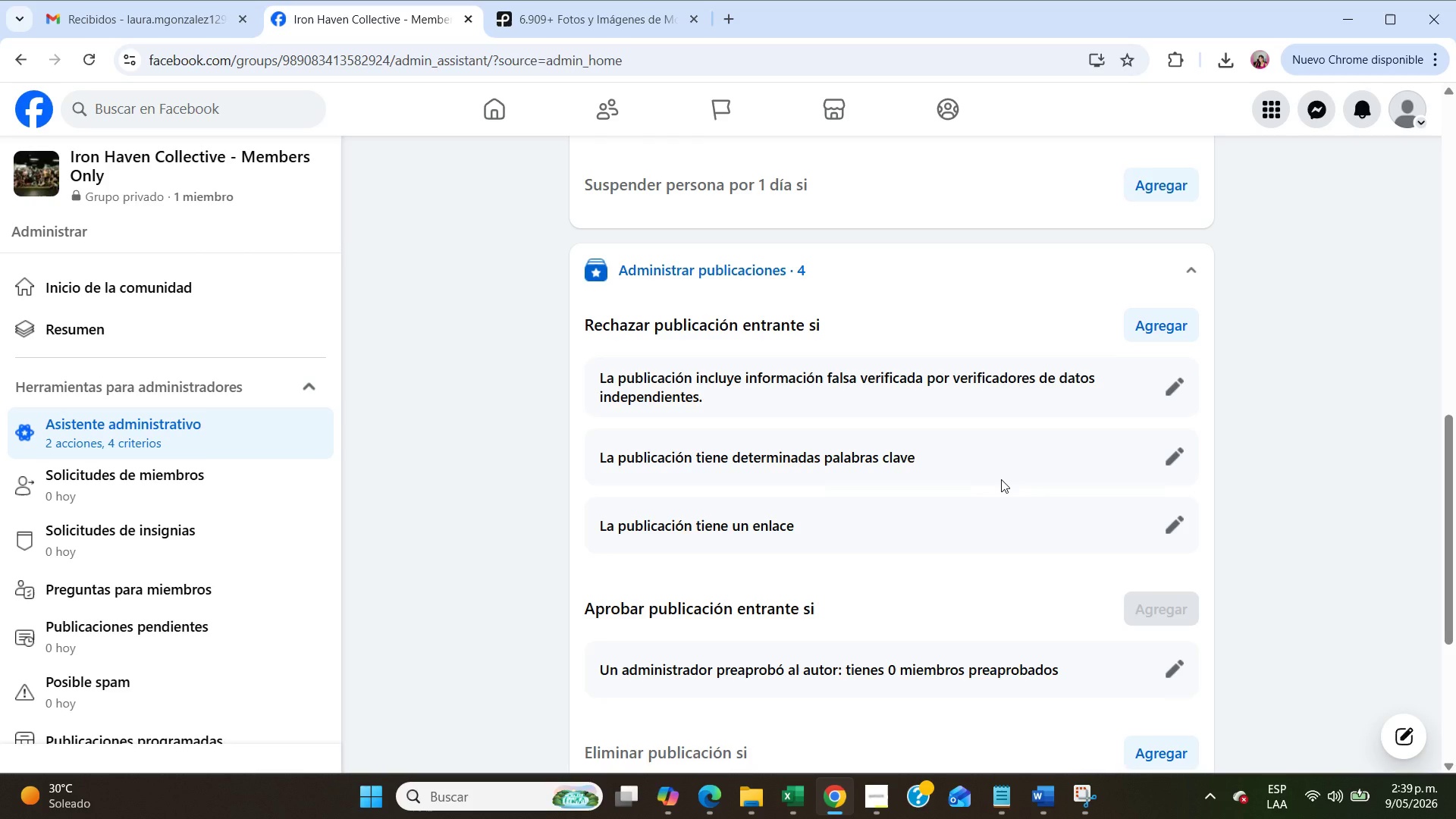 
wait(16.81)
 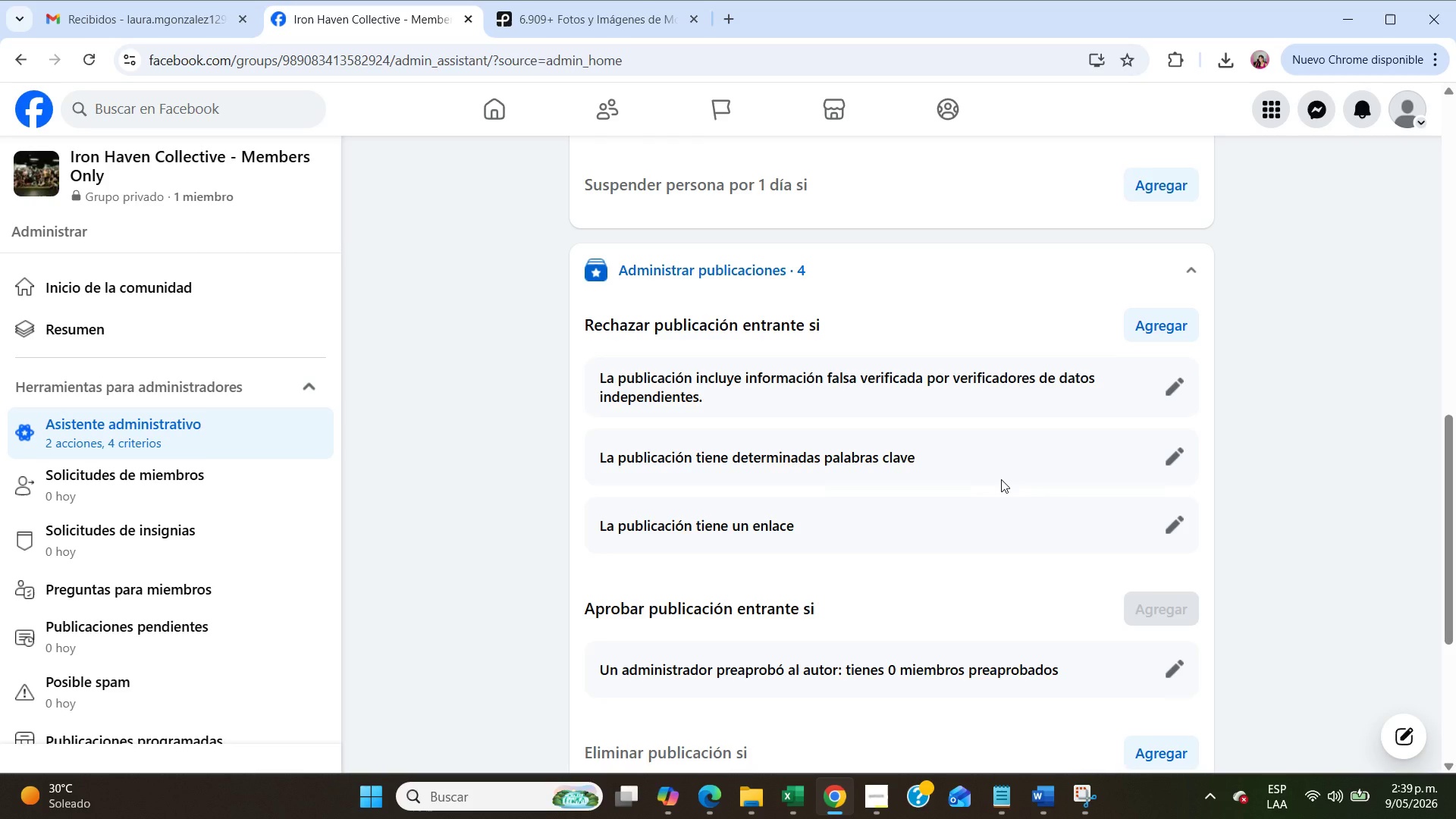 
left_click([1150, 318])
 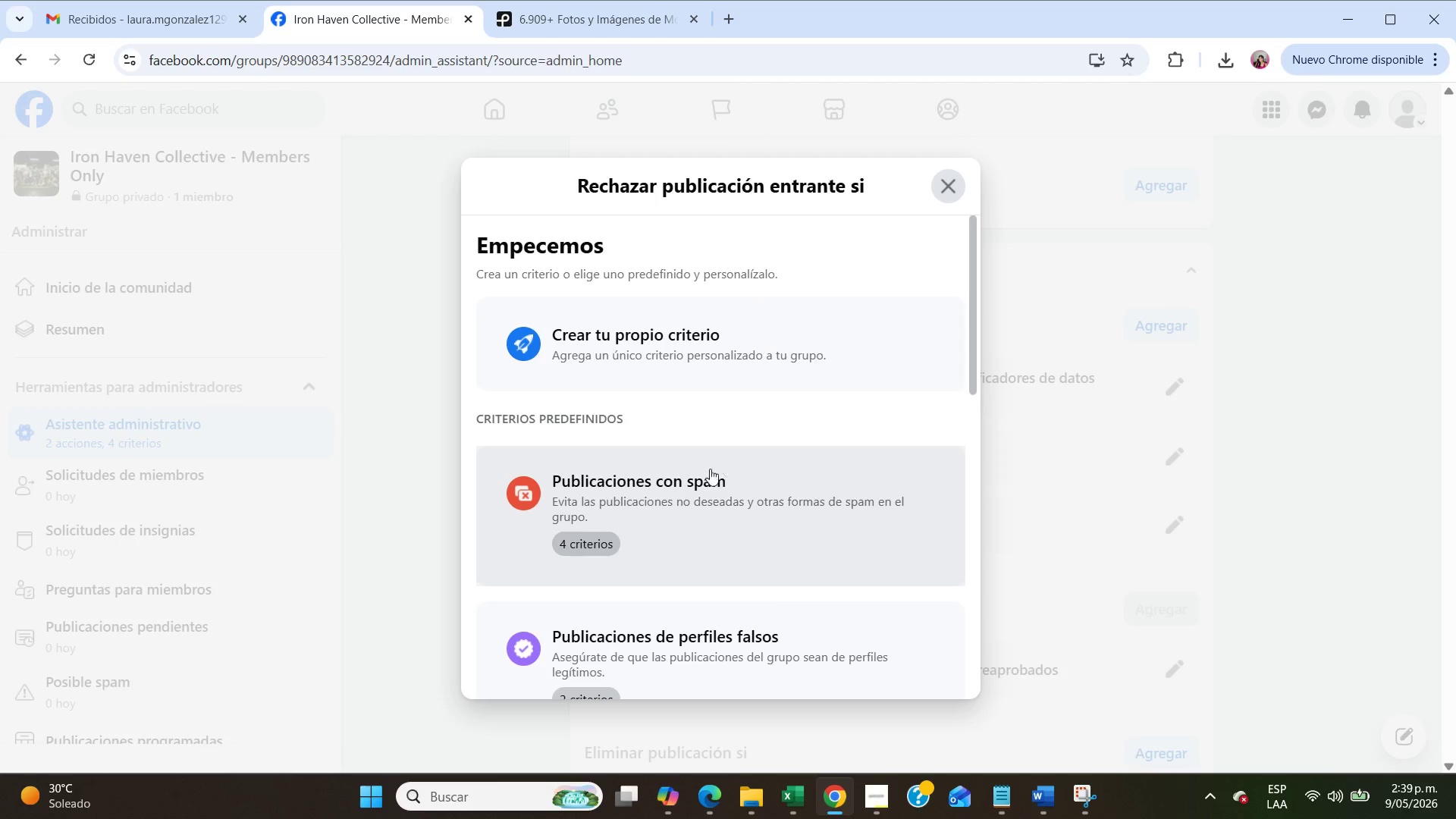 
scroll: coordinate [697, 480], scroll_direction: down, amount: 3.0
 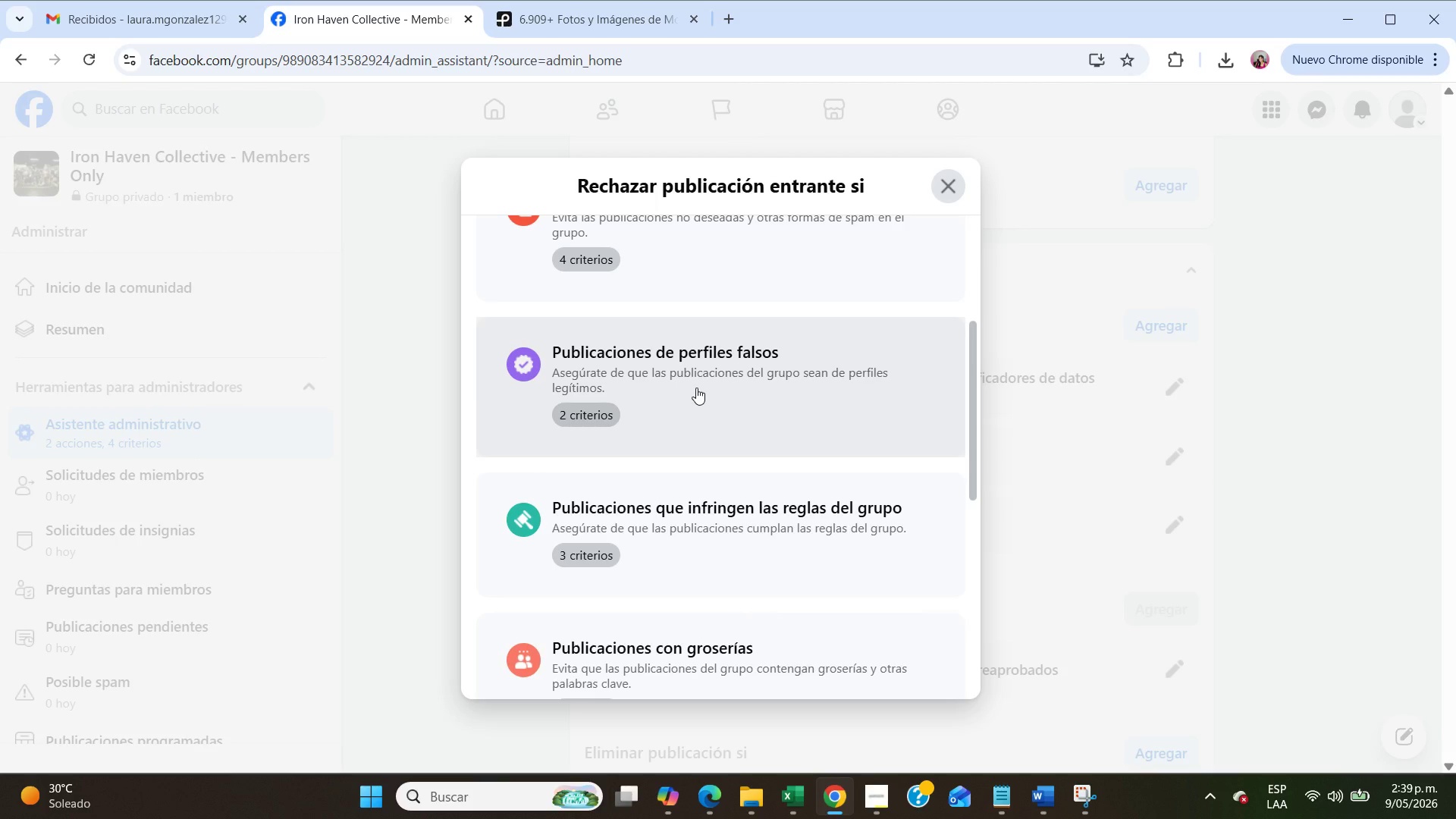 
left_click([696, 388])
 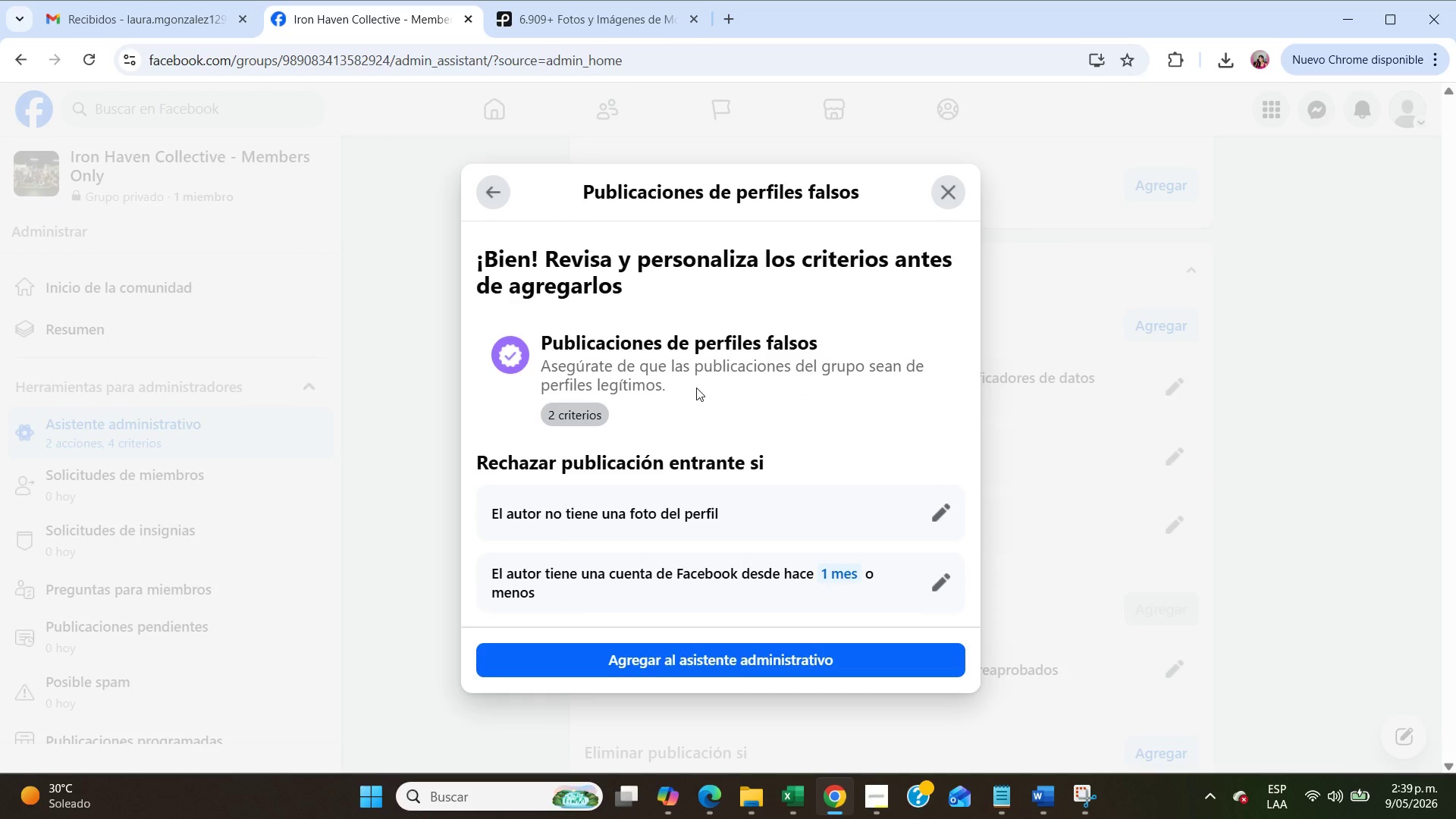 
scroll: coordinate [696, 388], scroll_direction: down, amount: 1.0
 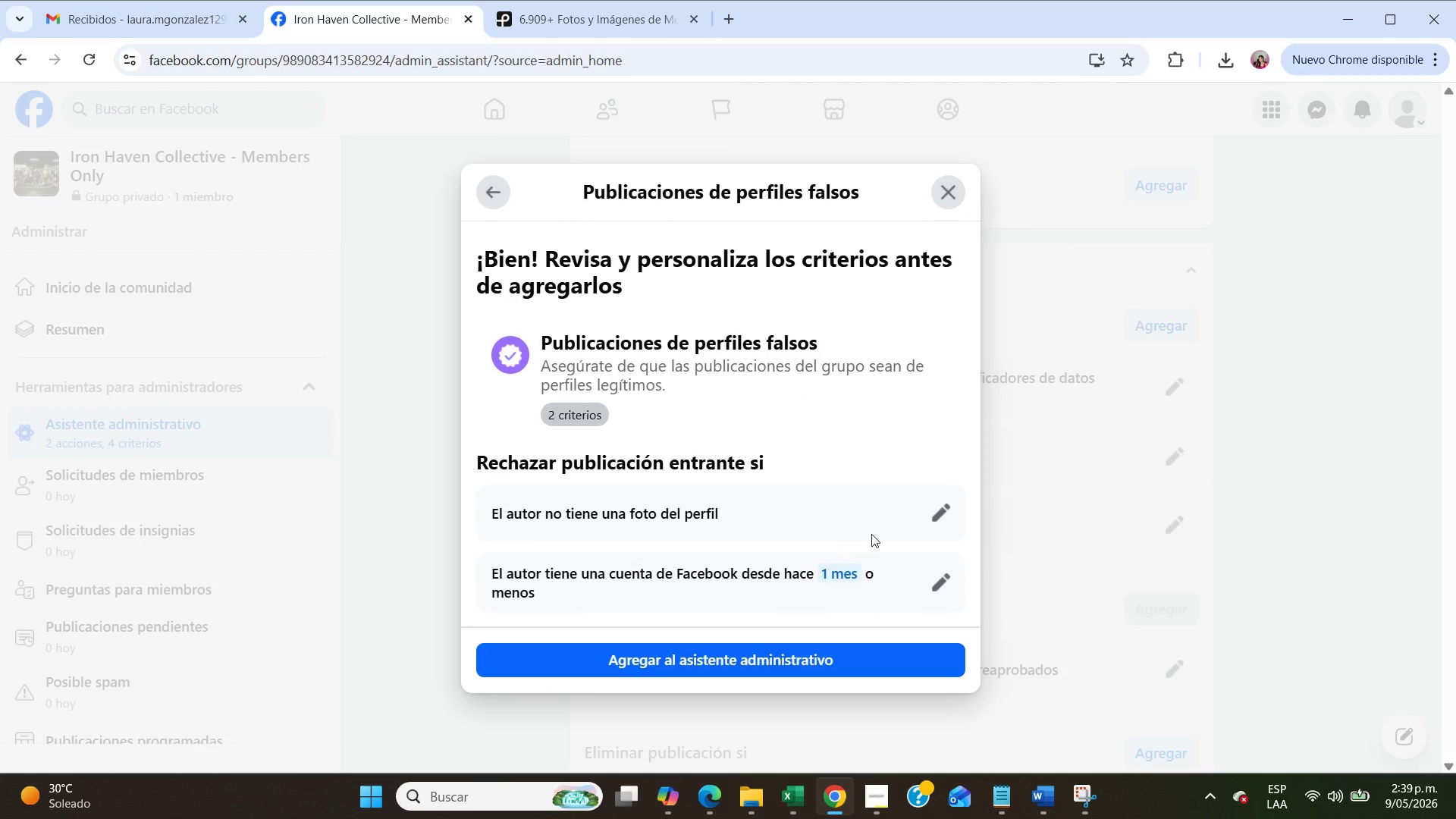 
left_click([945, 525])
 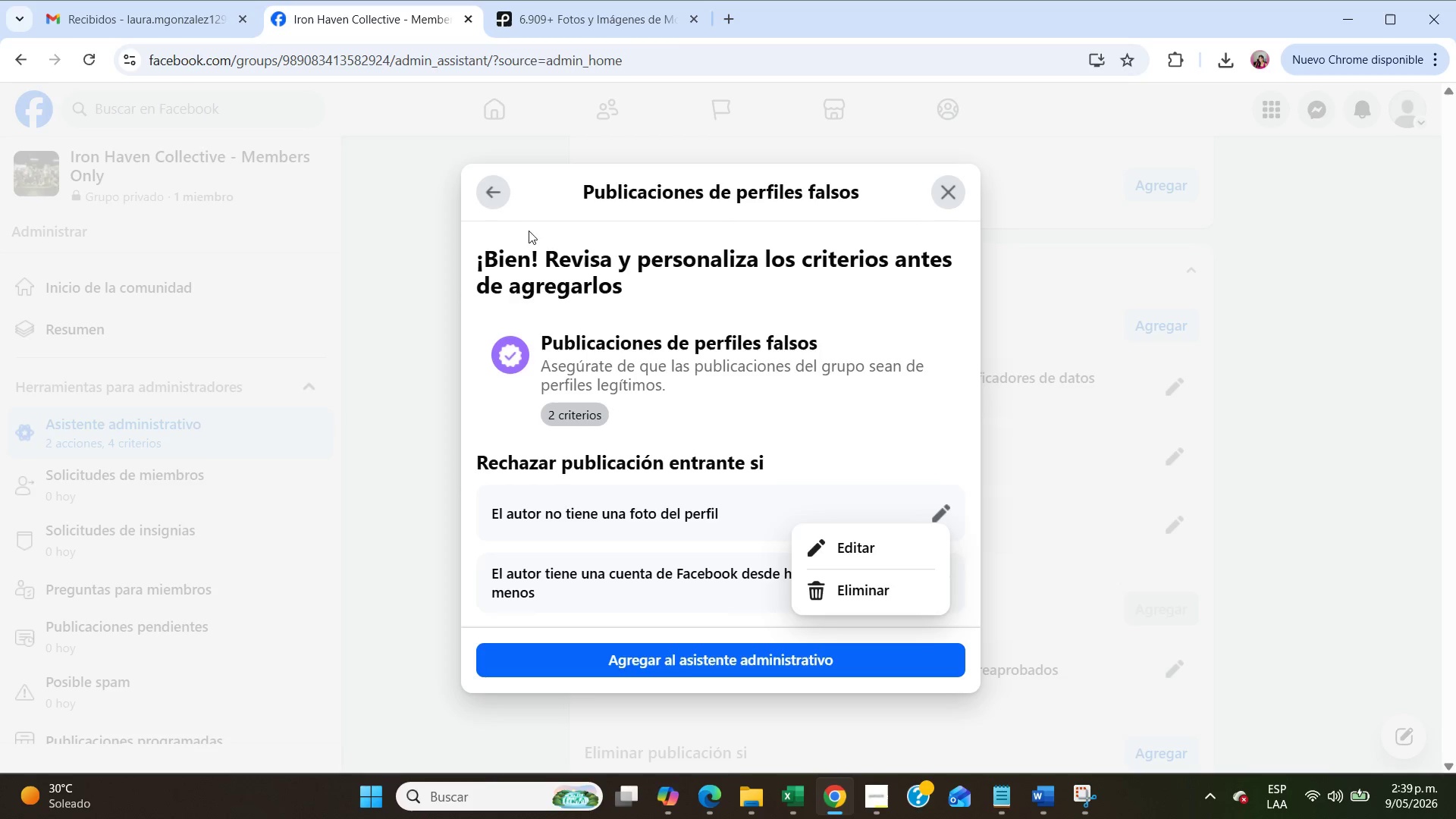 
left_click([491, 193])
 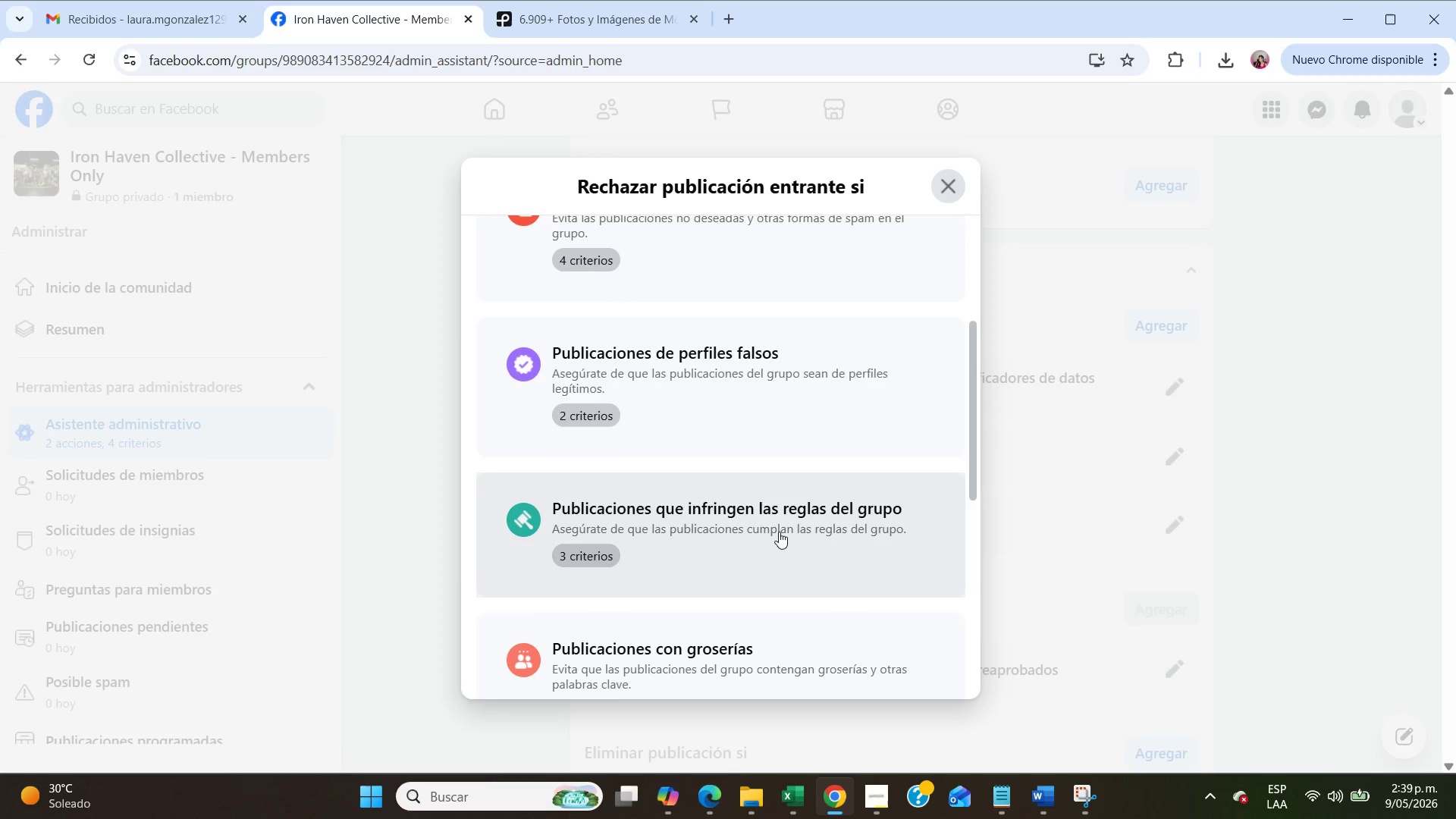 
scroll: coordinate [779, 532], scroll_direction: down, amount: 4.0
 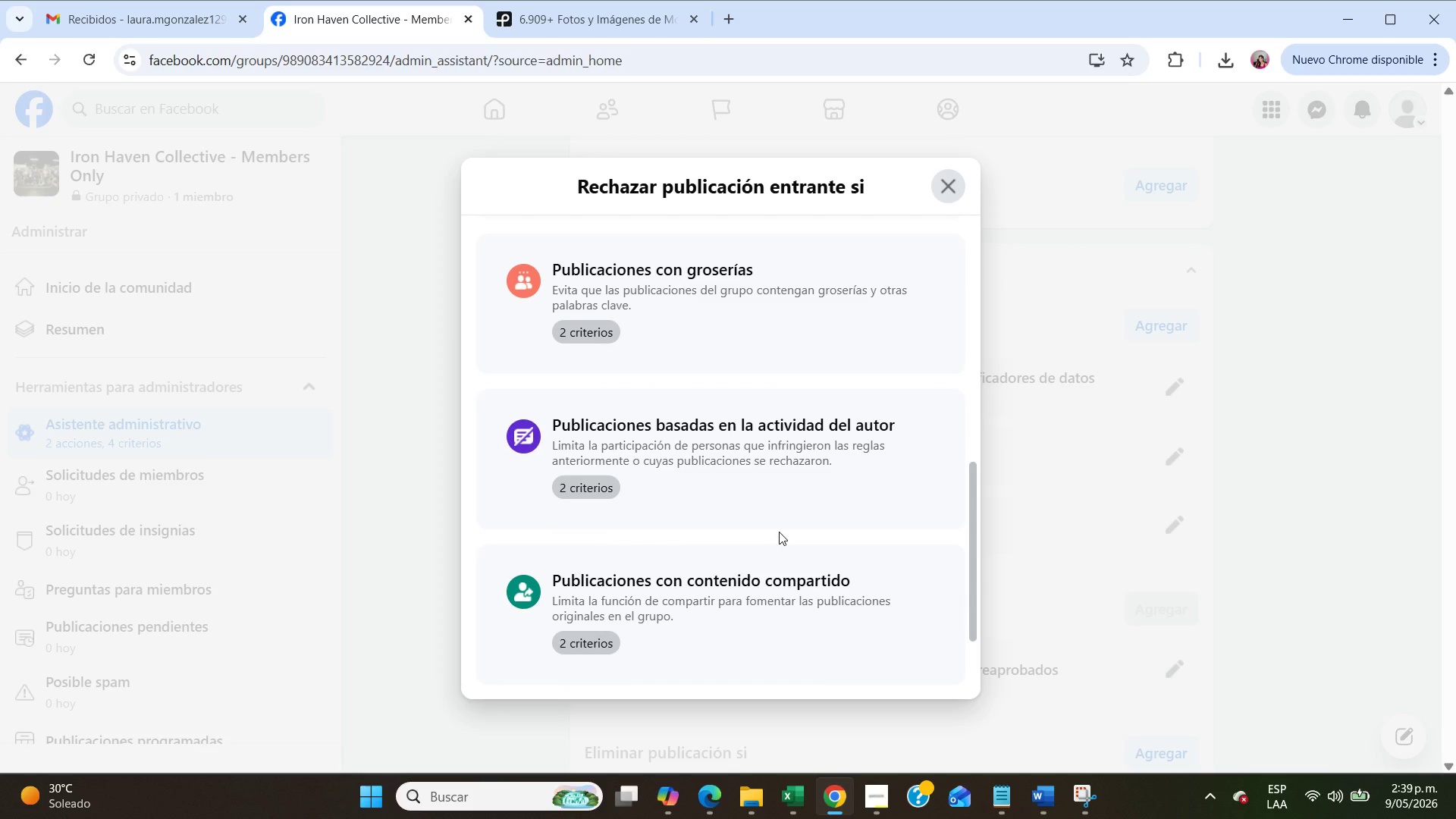 
scroll: coordinate [779, 532], scroll_direction: up, amount: 1.0
 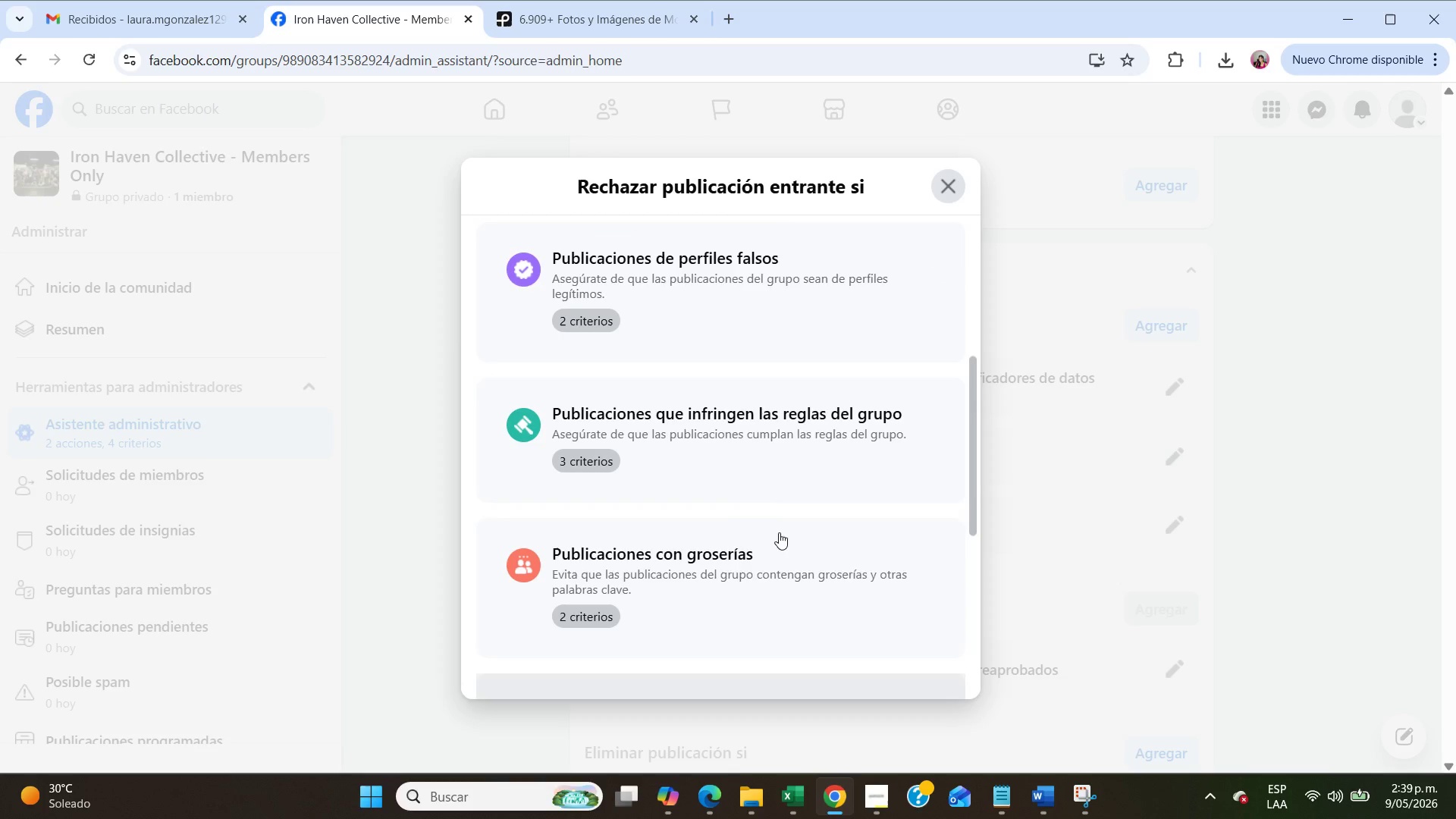 
left_click([796, 573])
 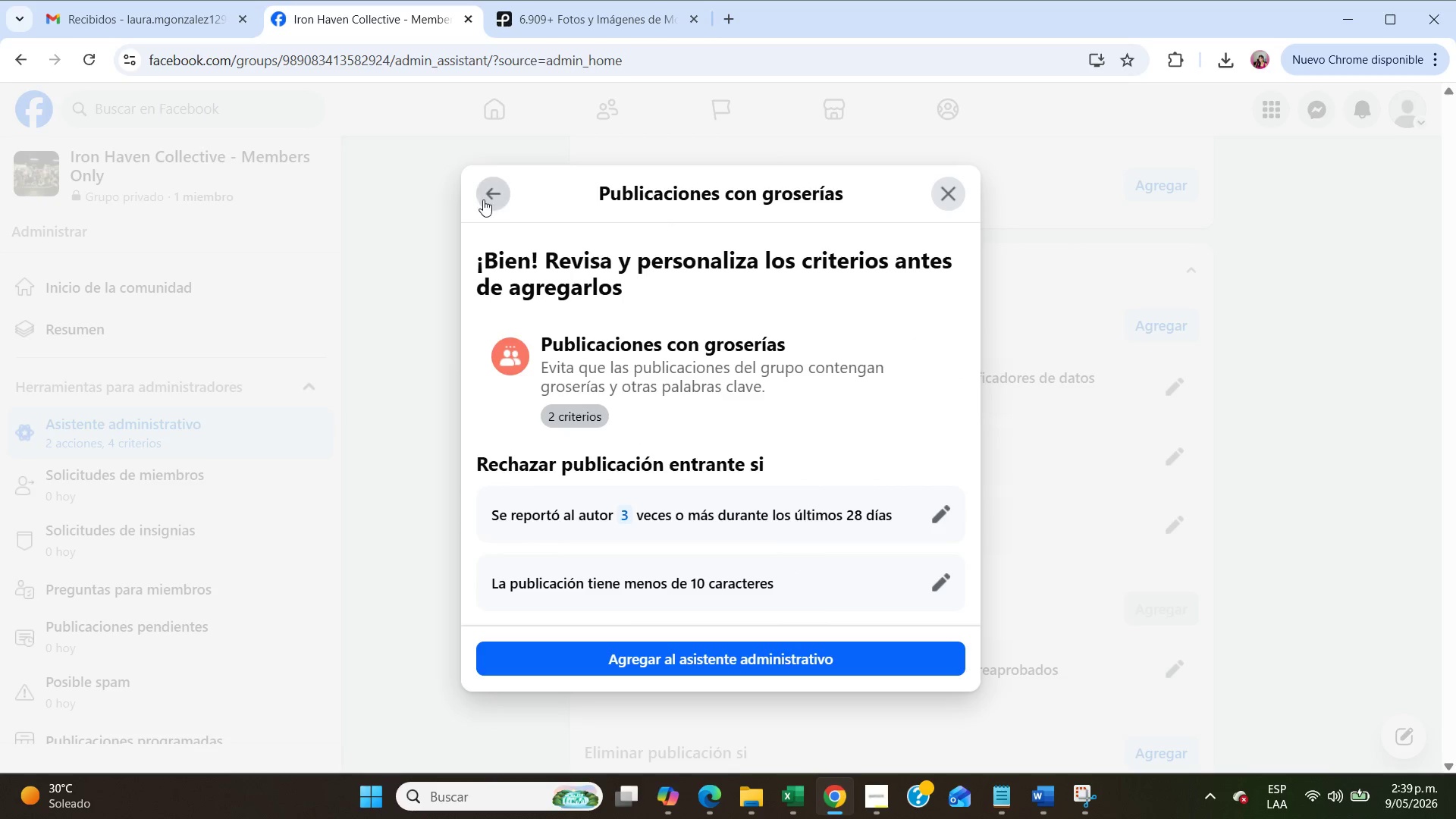 
left_click([486, 196])
 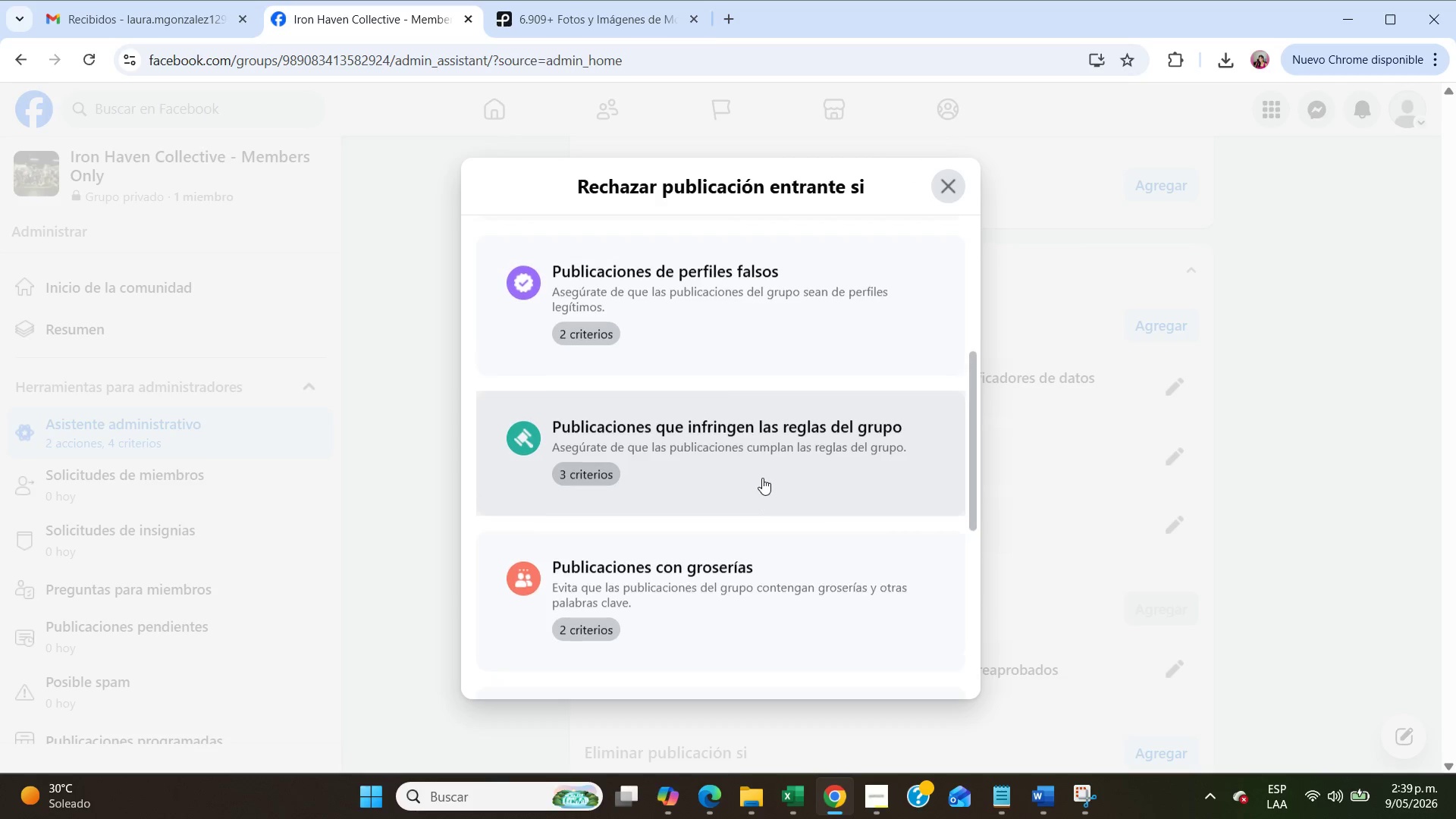 
scroll: coordinate [762, 478], scroll_direction: up, amount: 2.0
 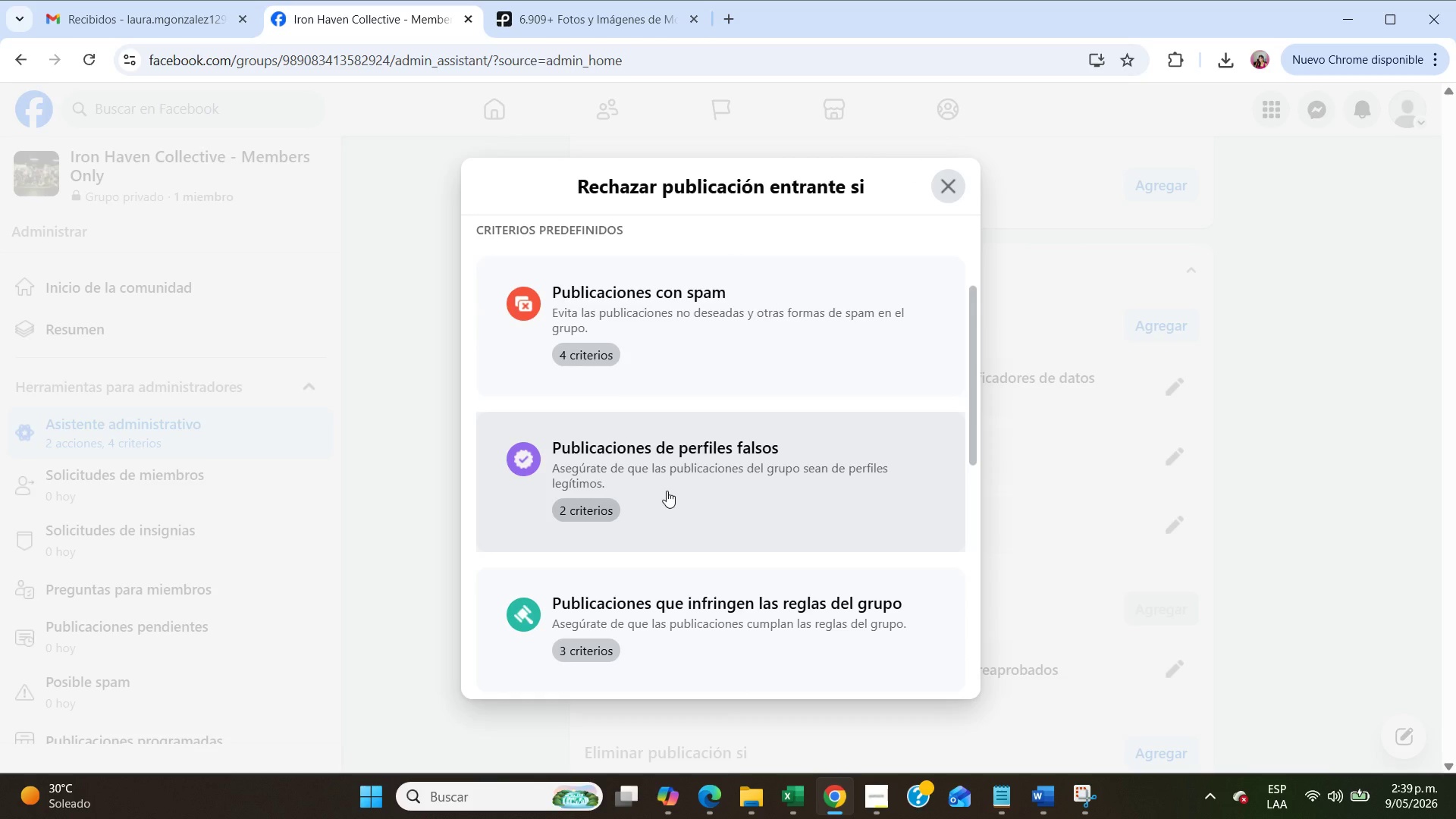 
left_click([667, 491])
 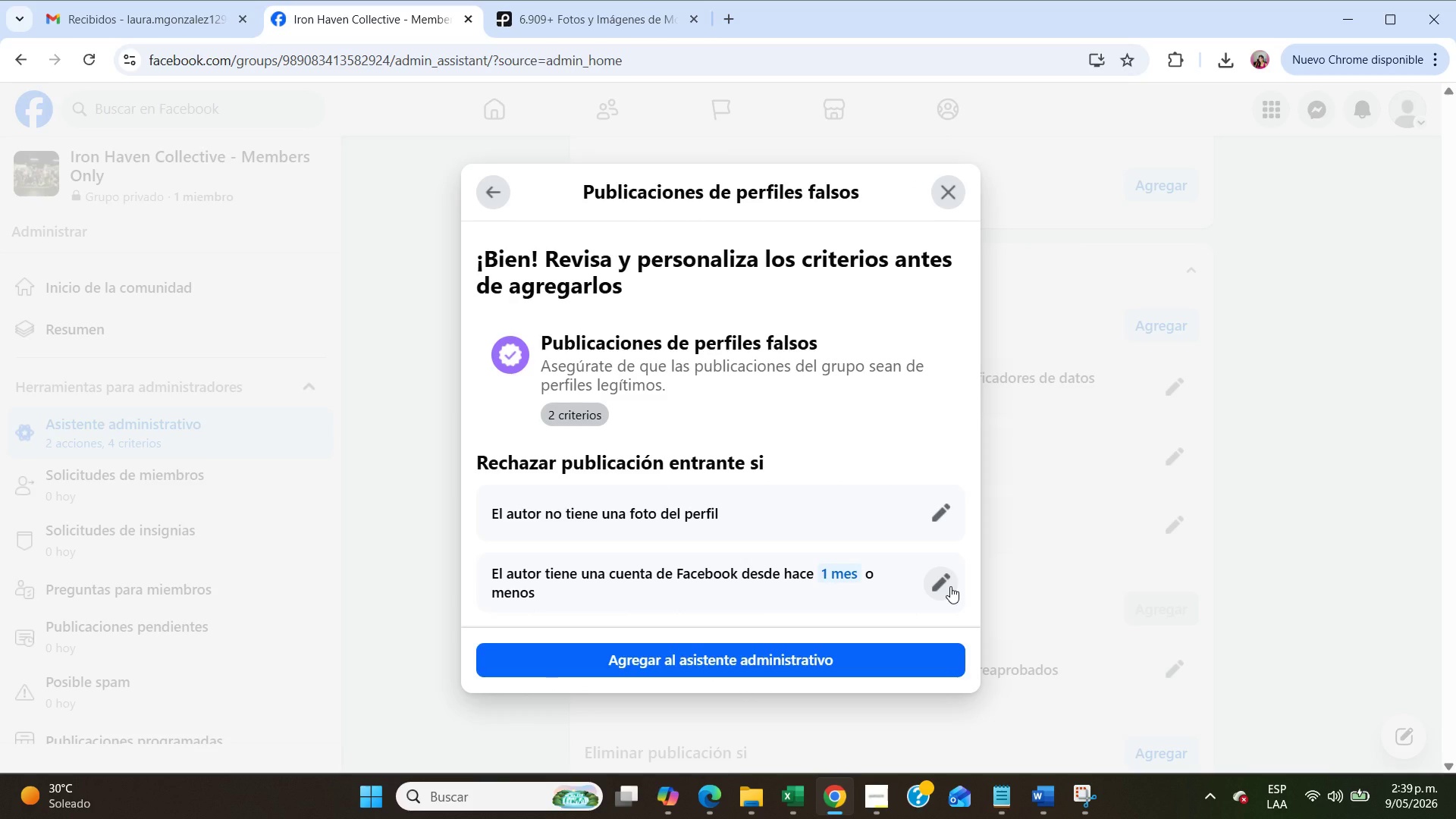 
left_click([950, 586])
 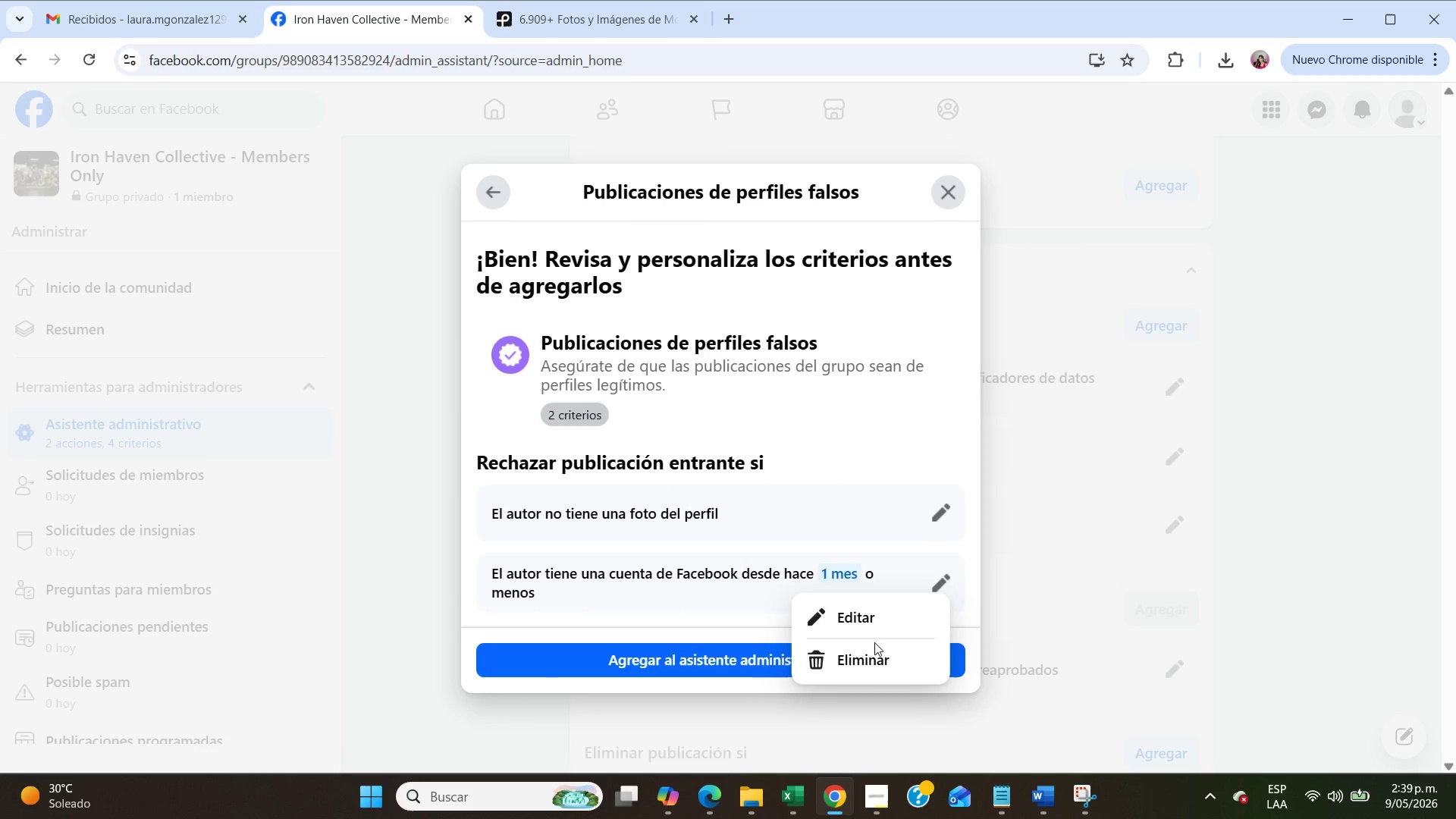 
left_click([874, 661])
 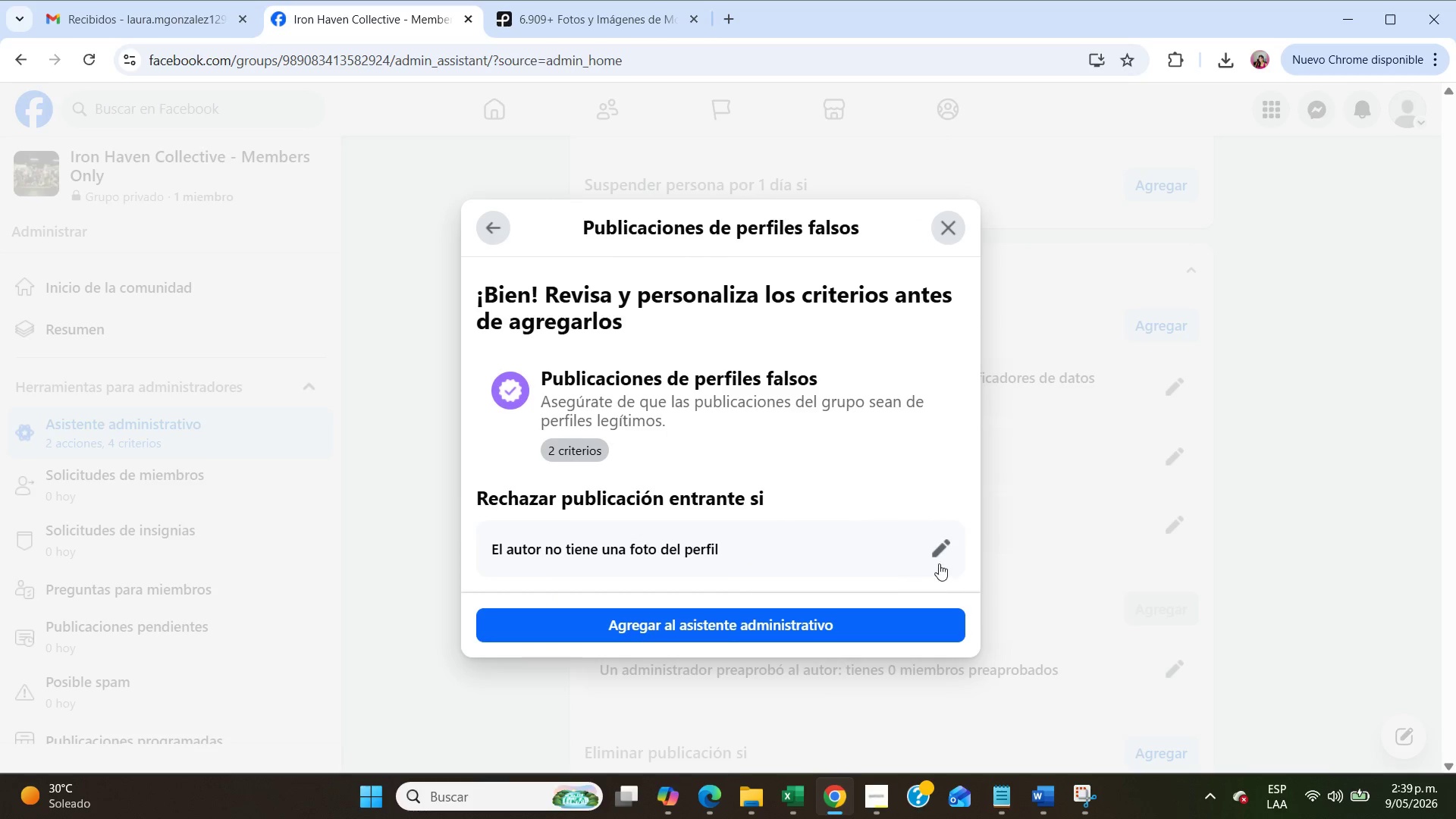 
left_click([946, 557])
 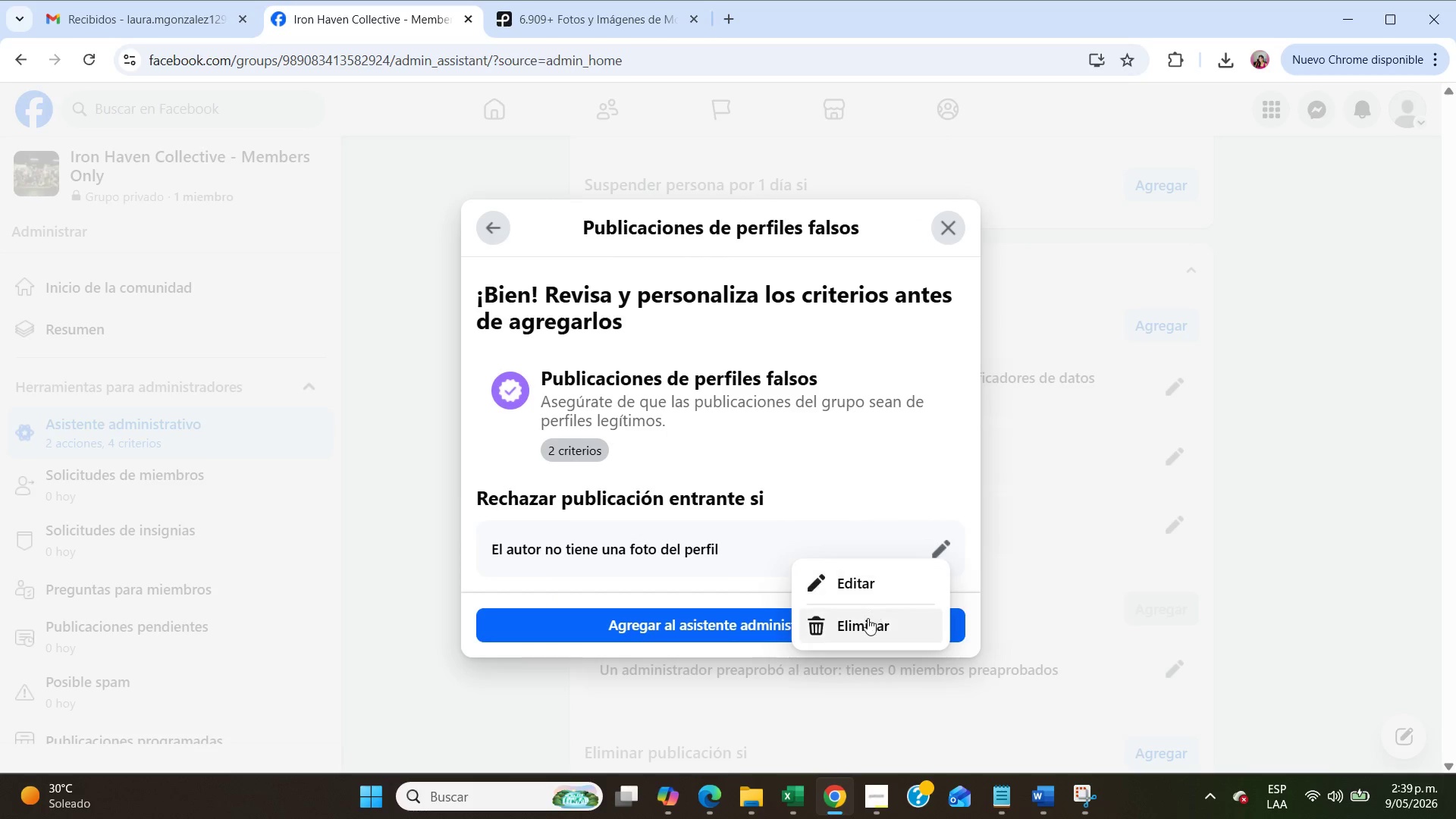 
left_click([868, 623])
 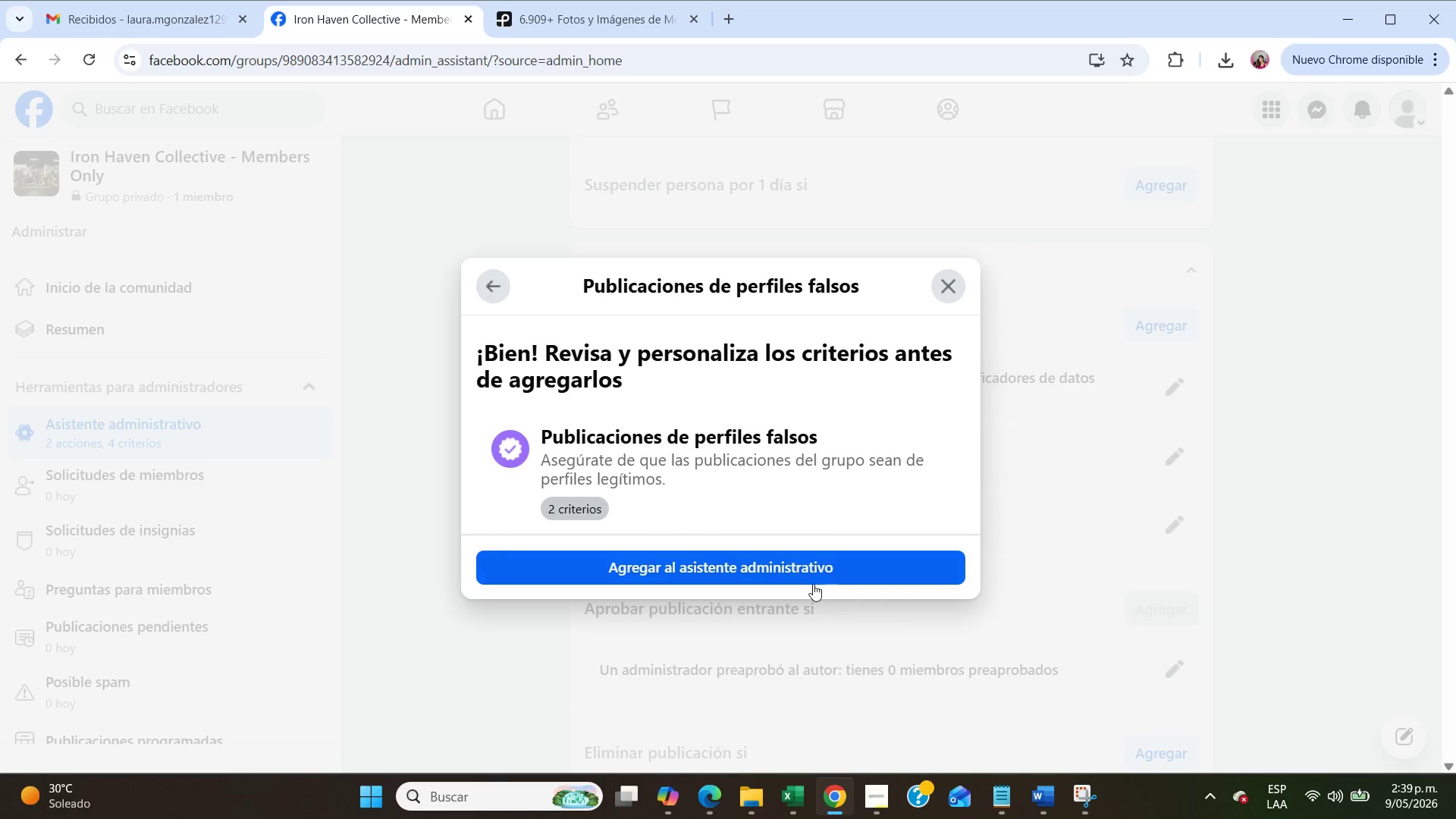 
left_click([797, 564])
 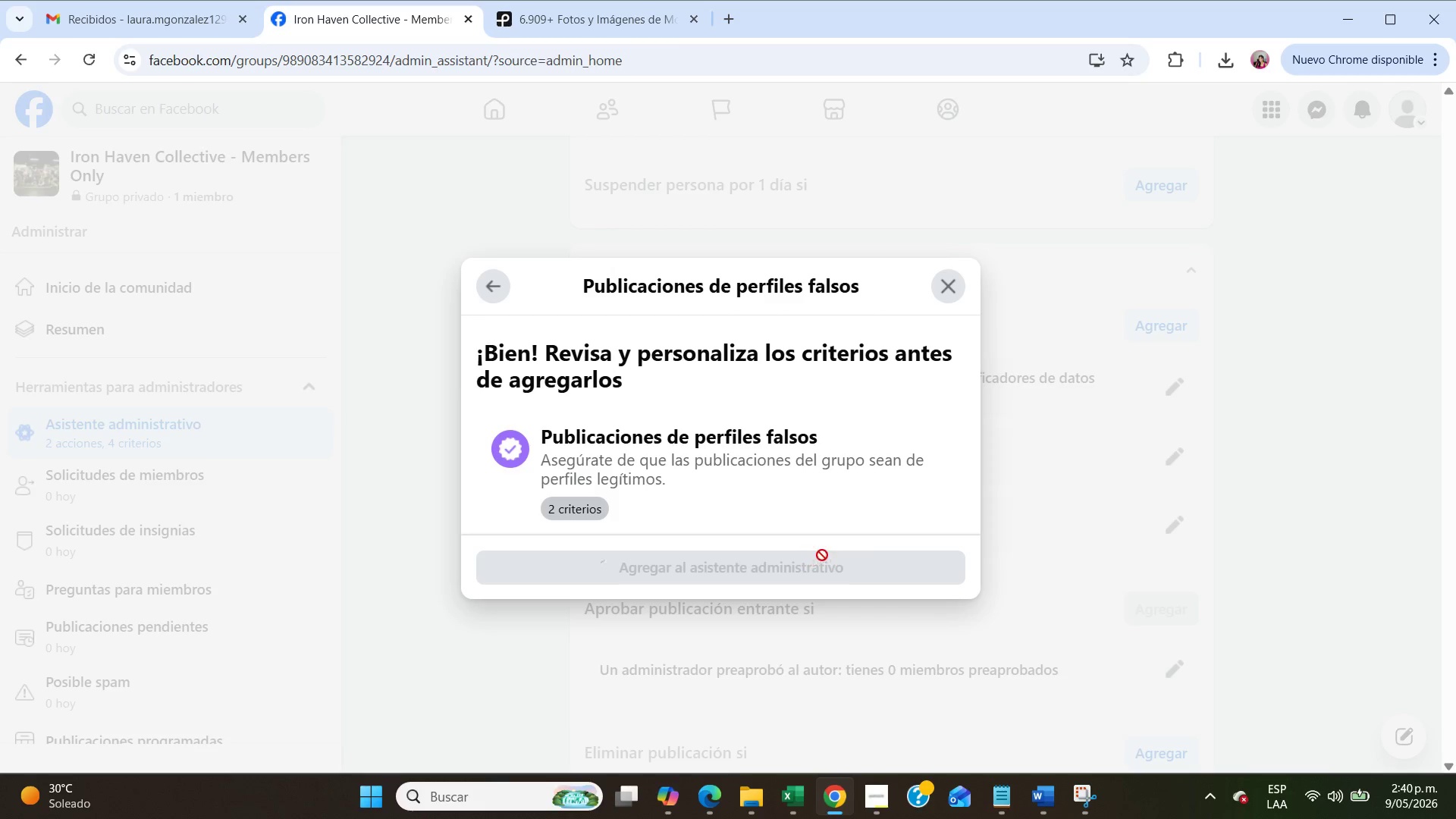 
mouse_move([906, 490])
 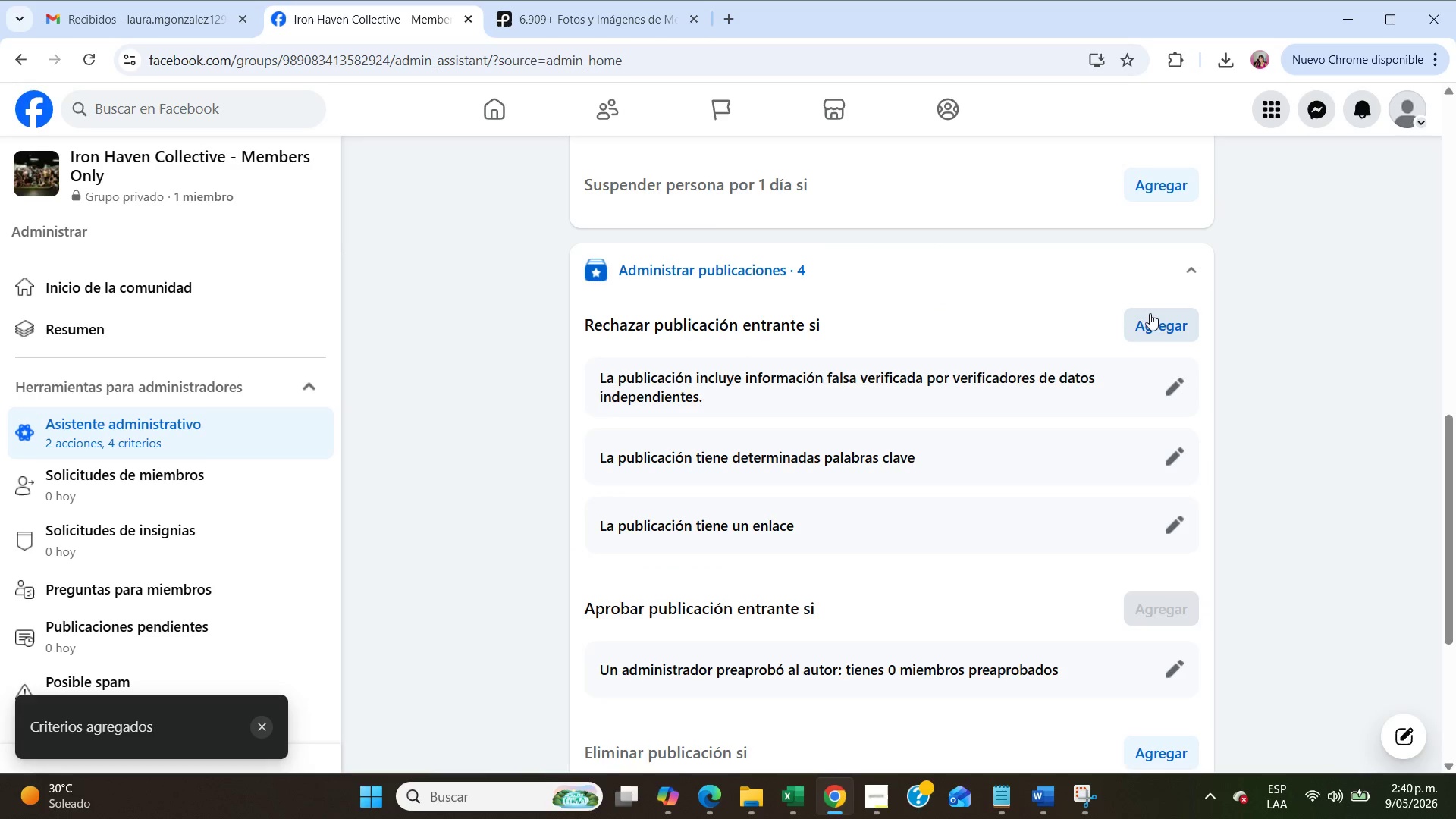 
left_click([1160, 328])
 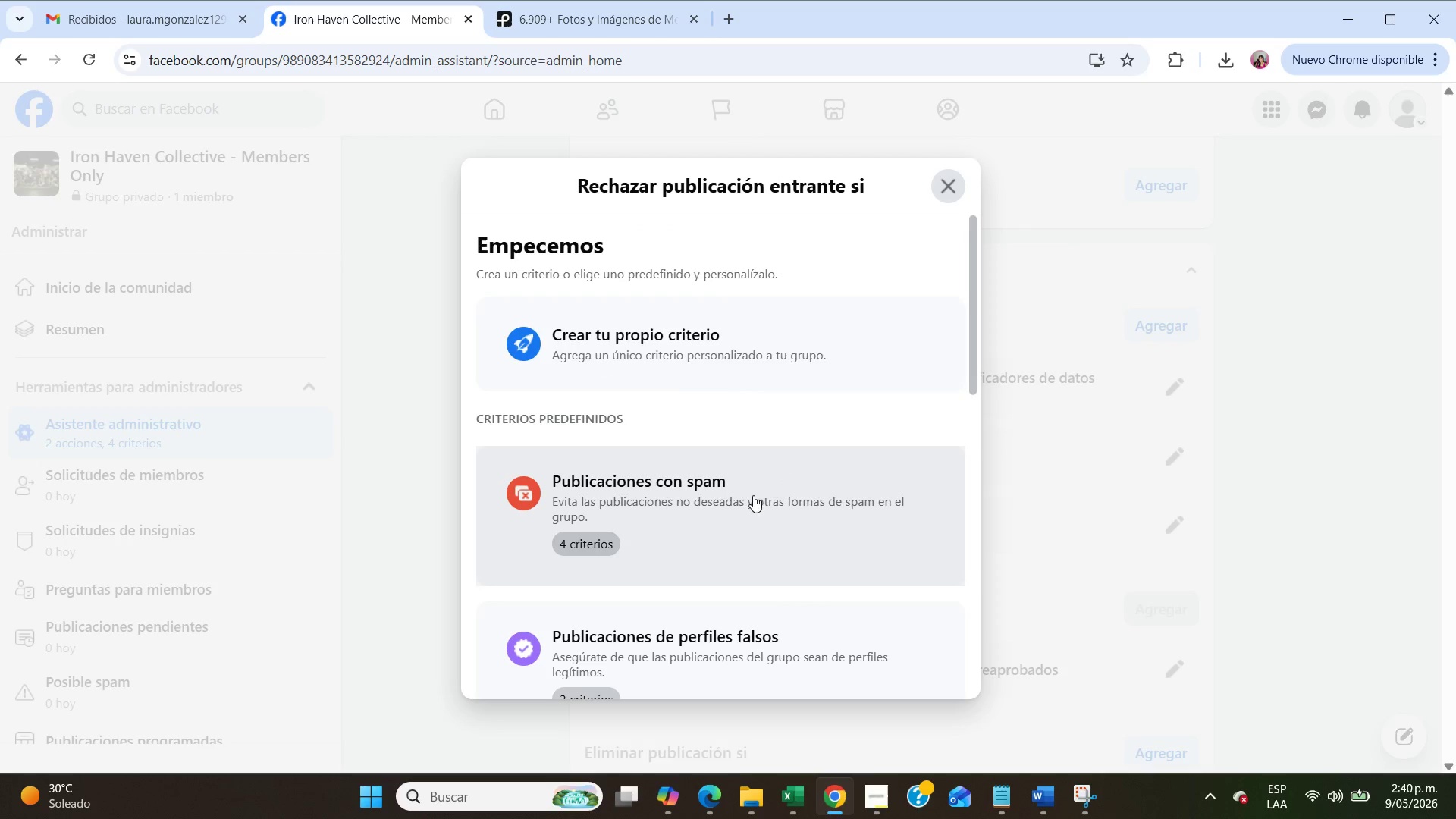 
left_click([742, 511])
 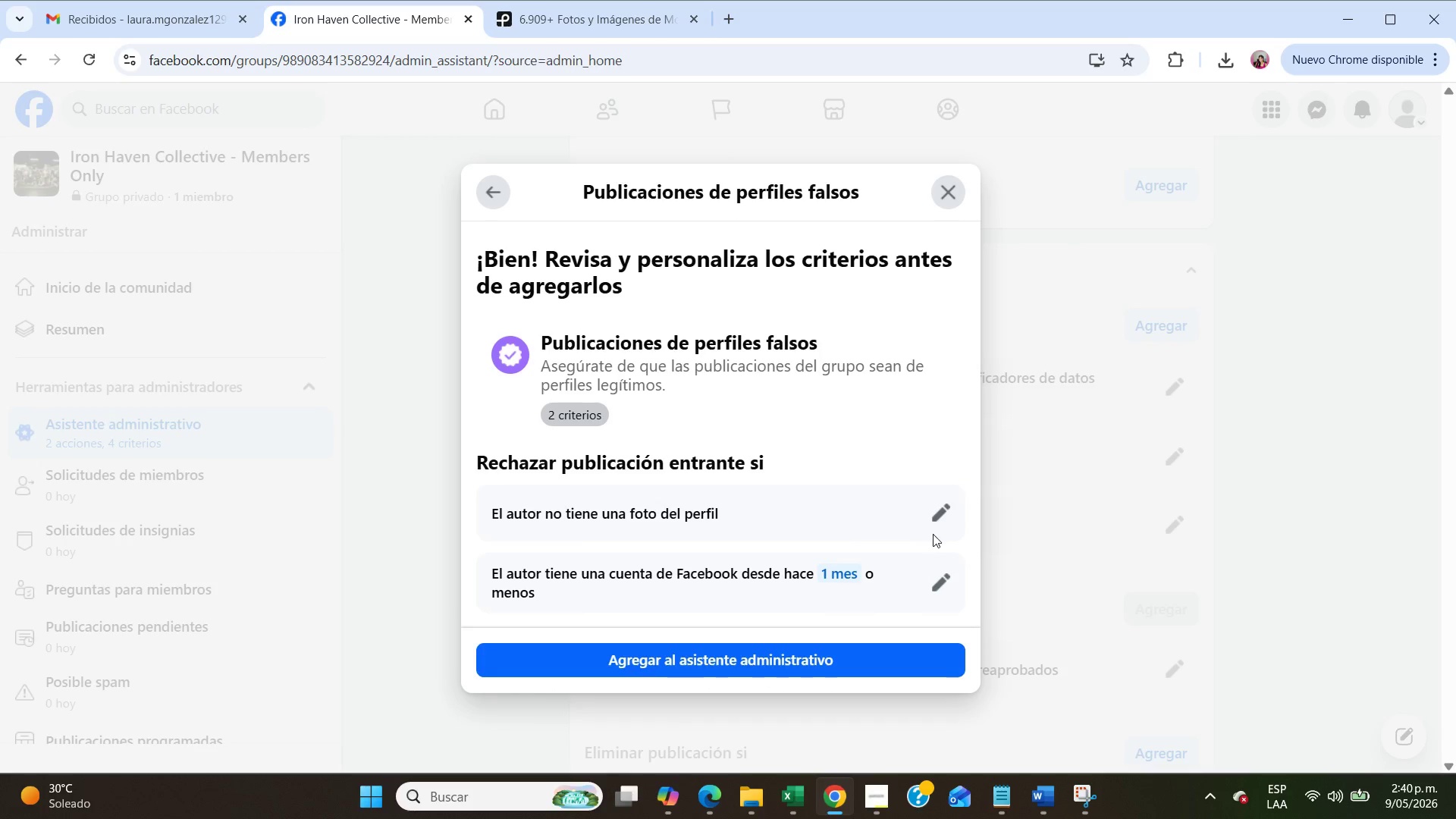 
scroll: coordinate [742, 511], scroll_direction: down, amount: 2.0
 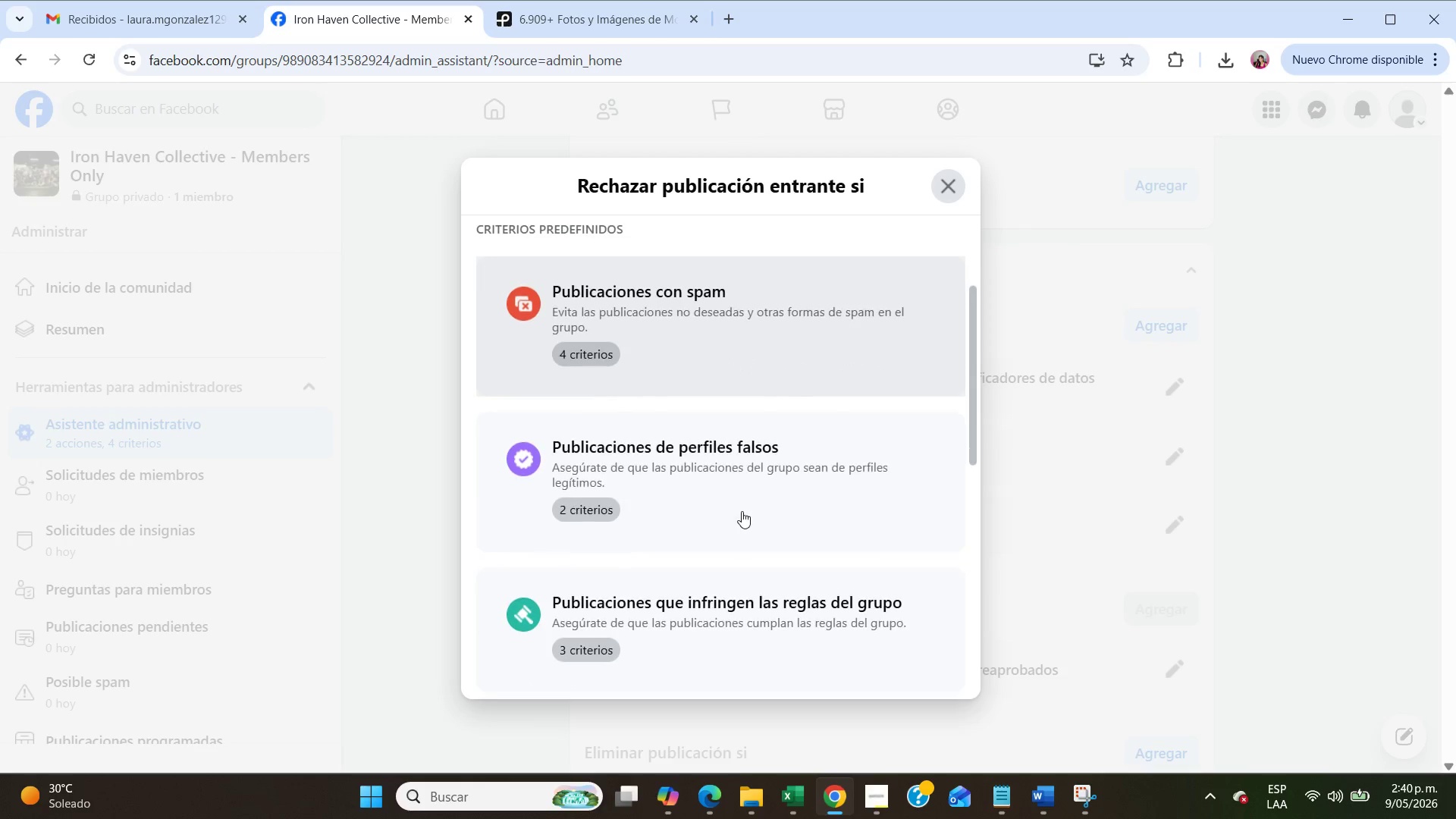 
left_click([939, 516])
 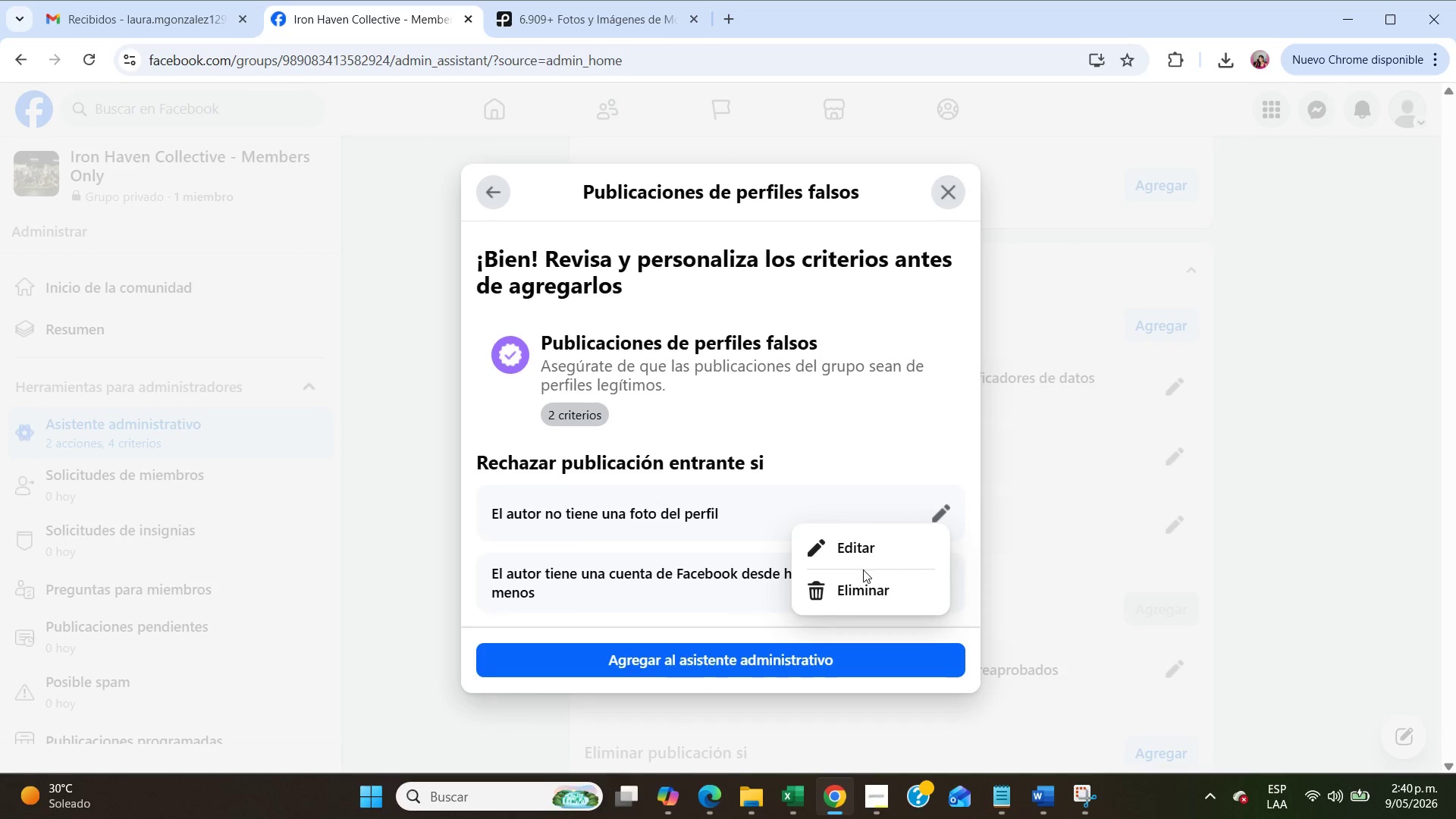 
left_click([855, 596])
 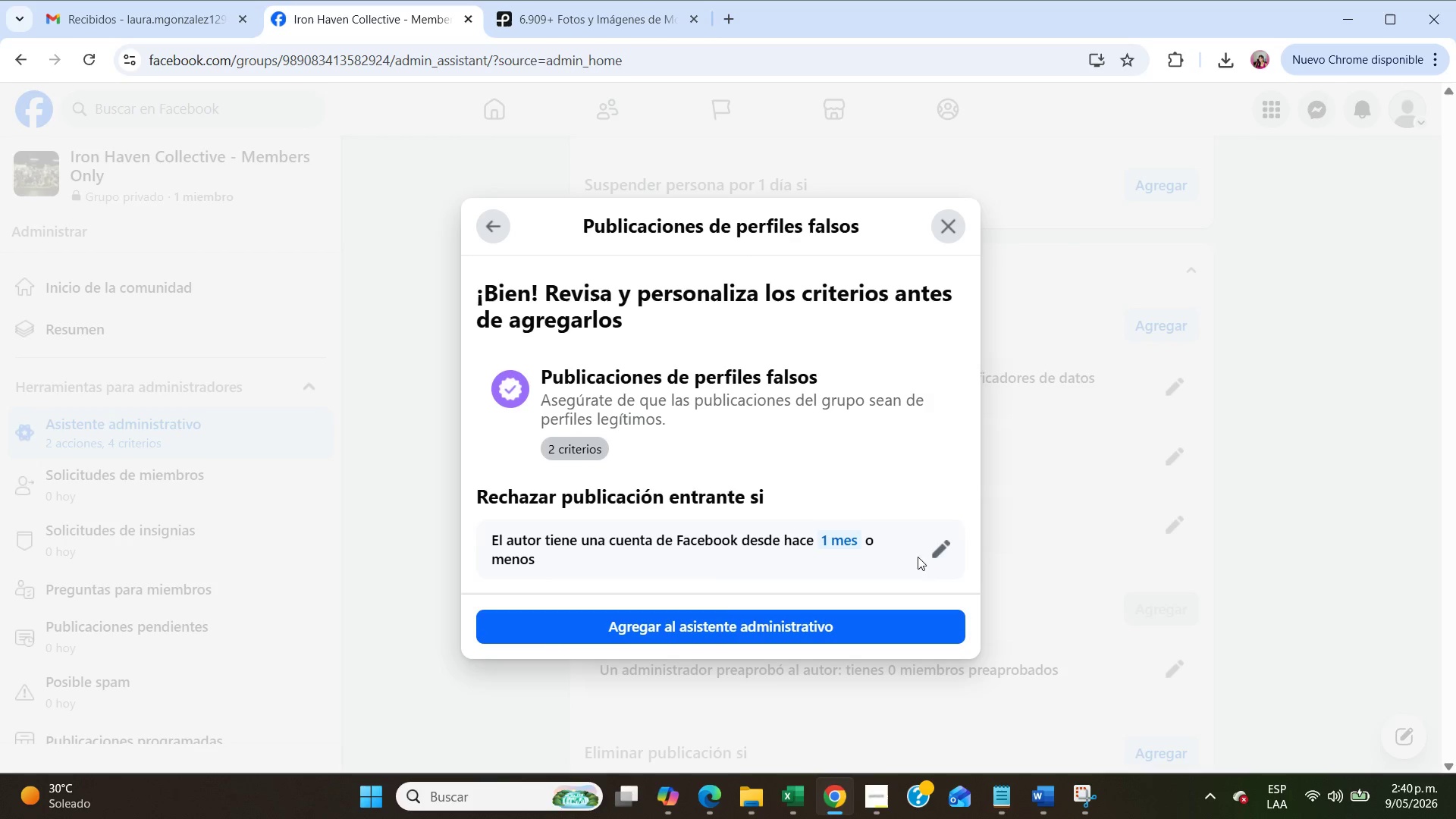 
left_click([940, 542])
 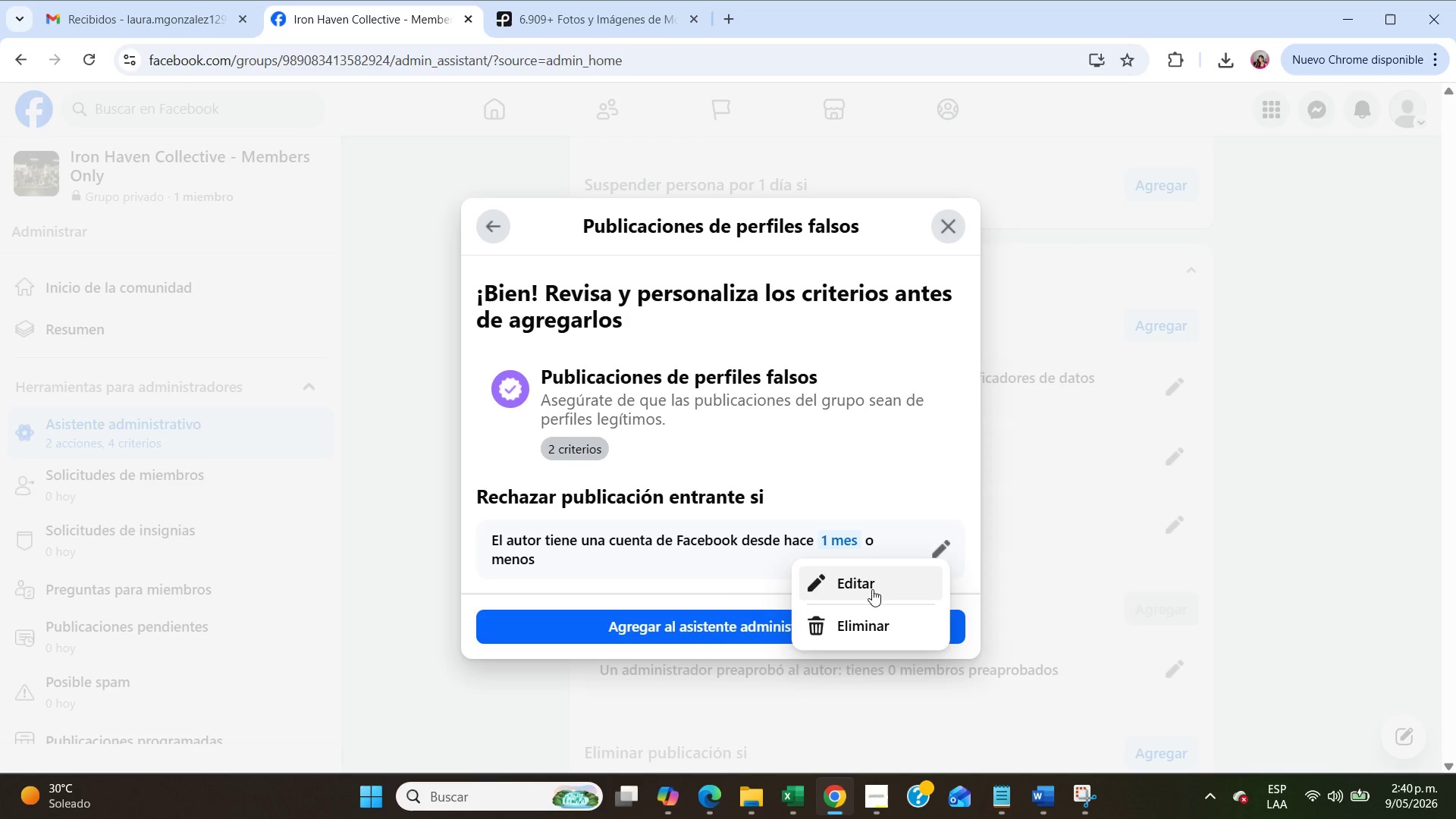 
left_click([870, 586])
 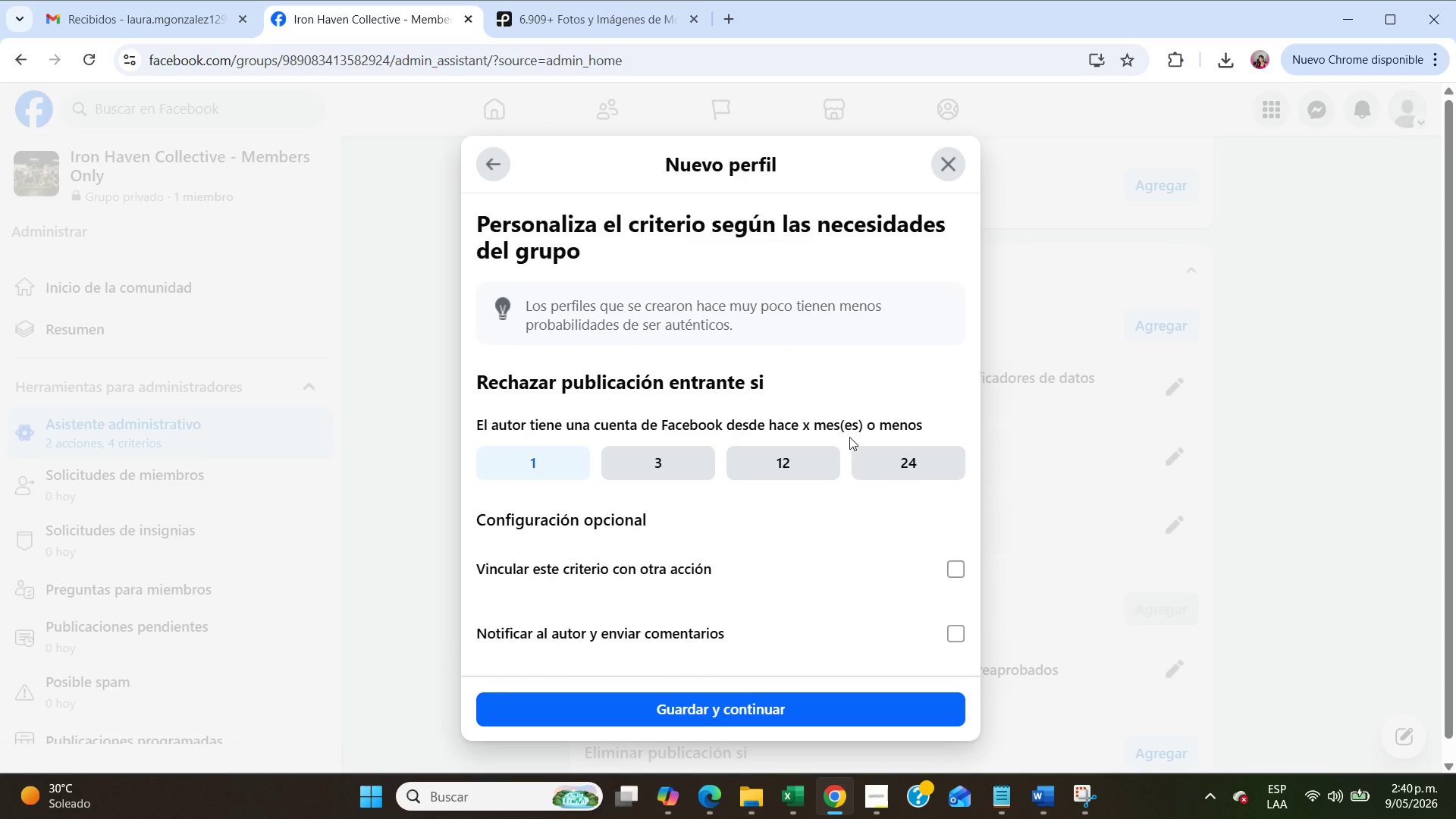 
wait(5.89)
 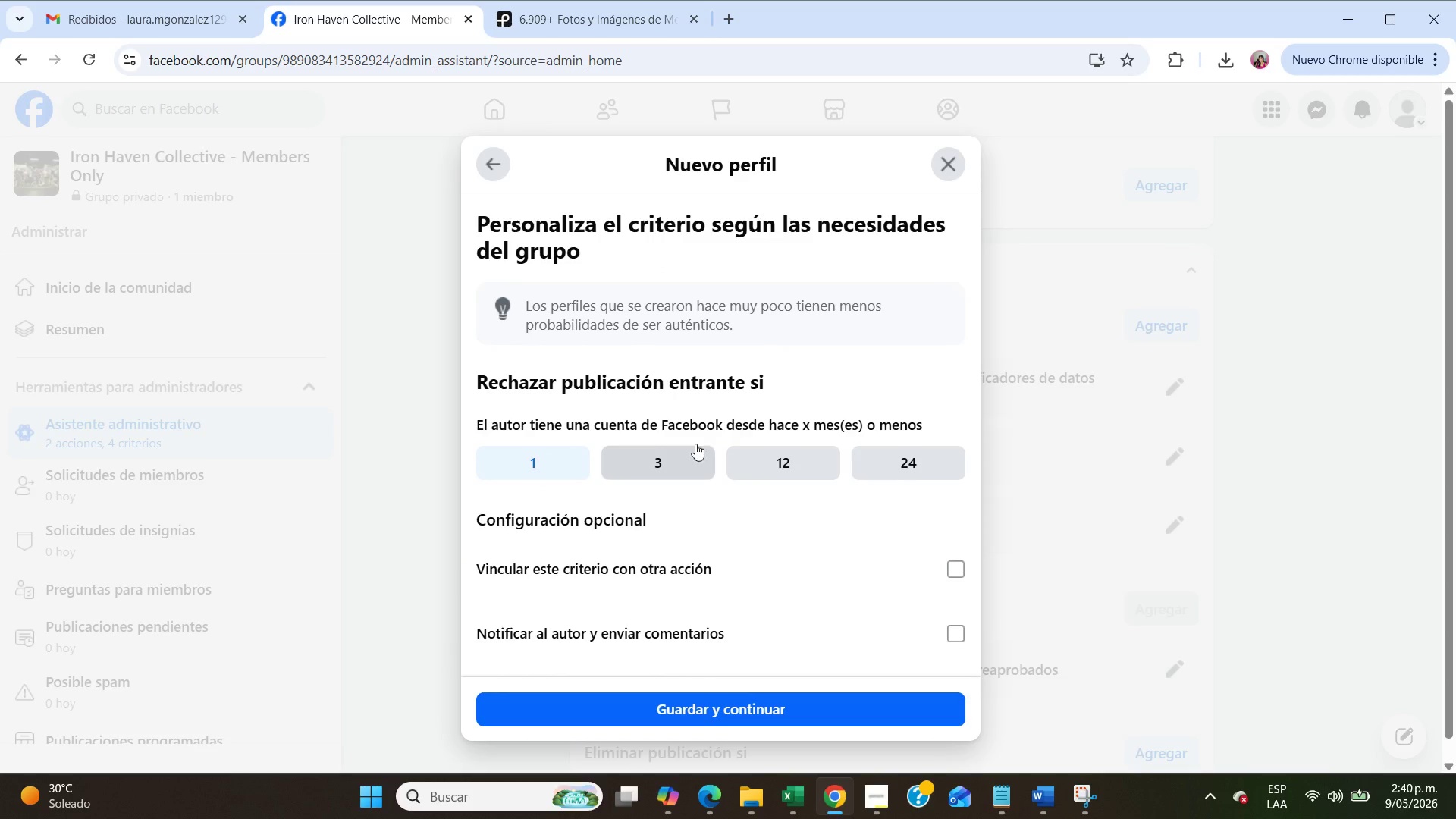 
left_click([708, 712])
 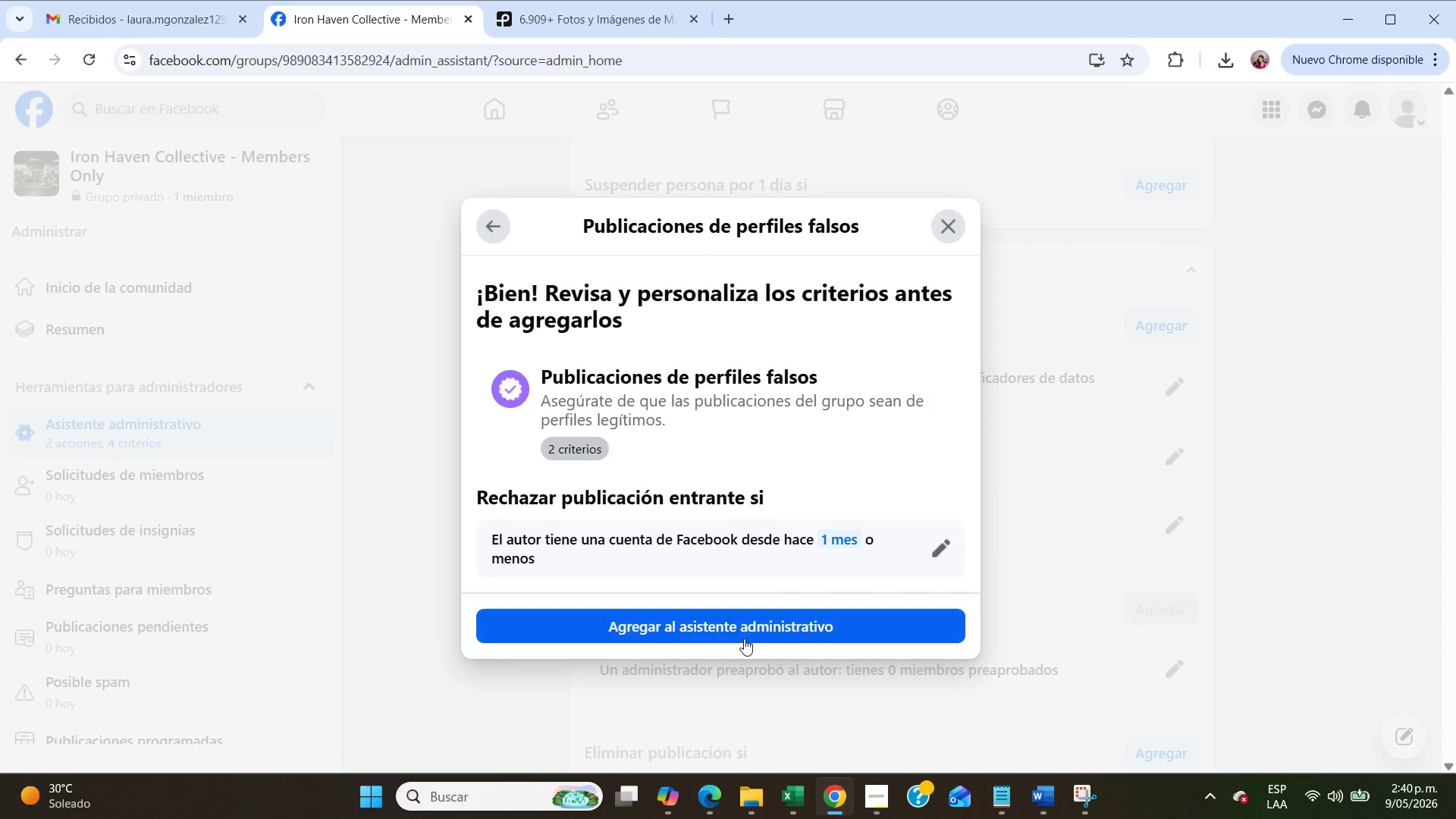 
left_click([747, 628])
 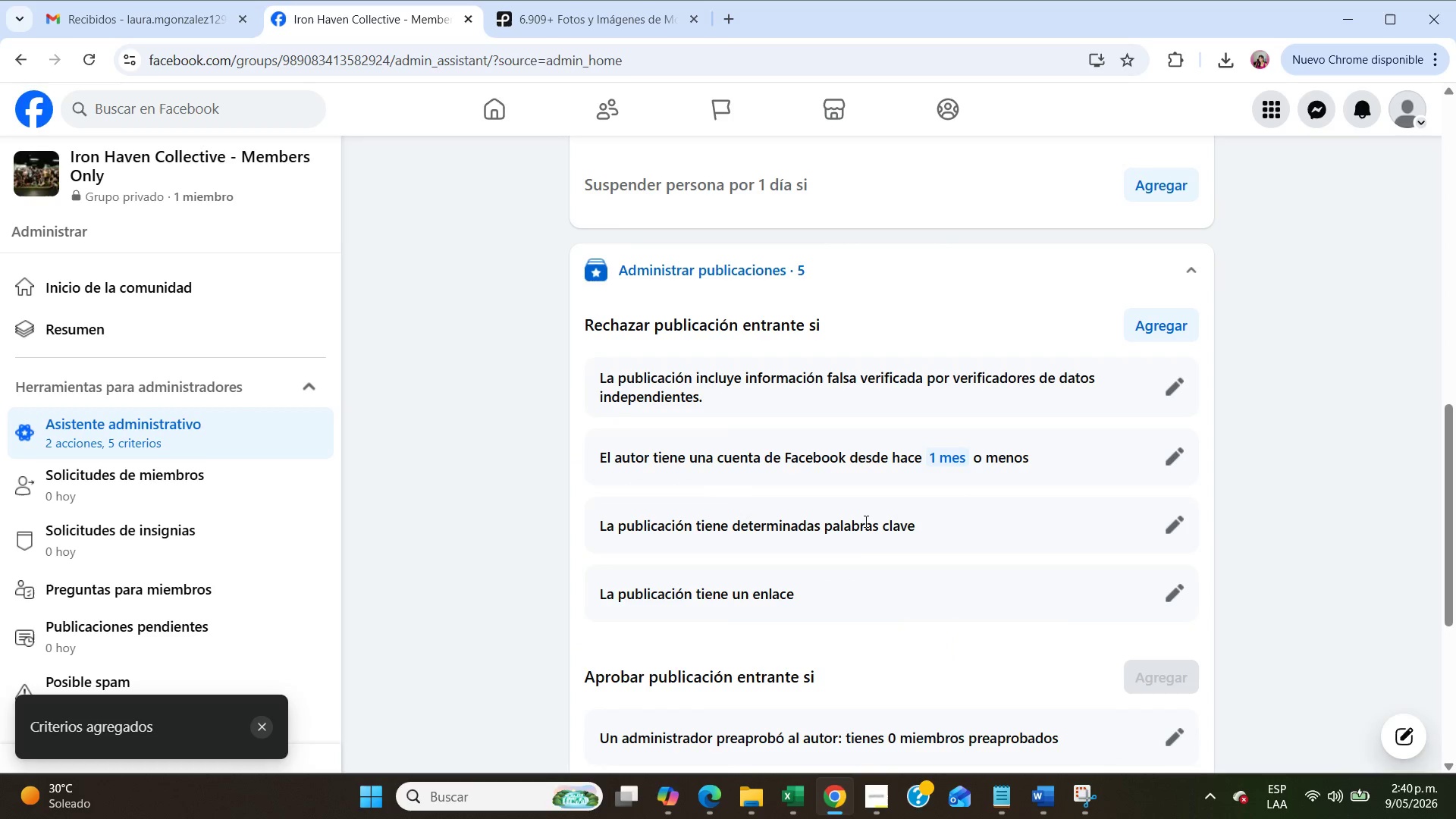 
left_click([864, 793])